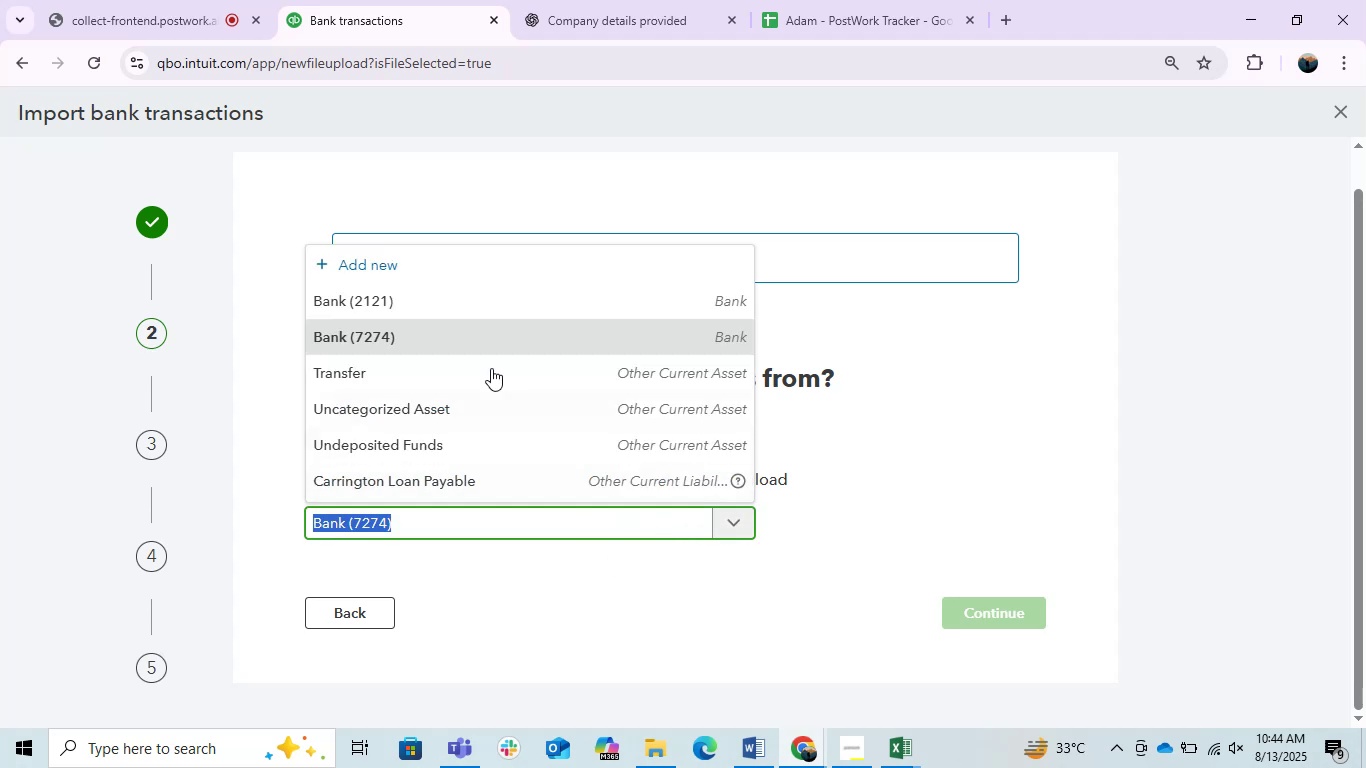 
left_click([470, 336])
 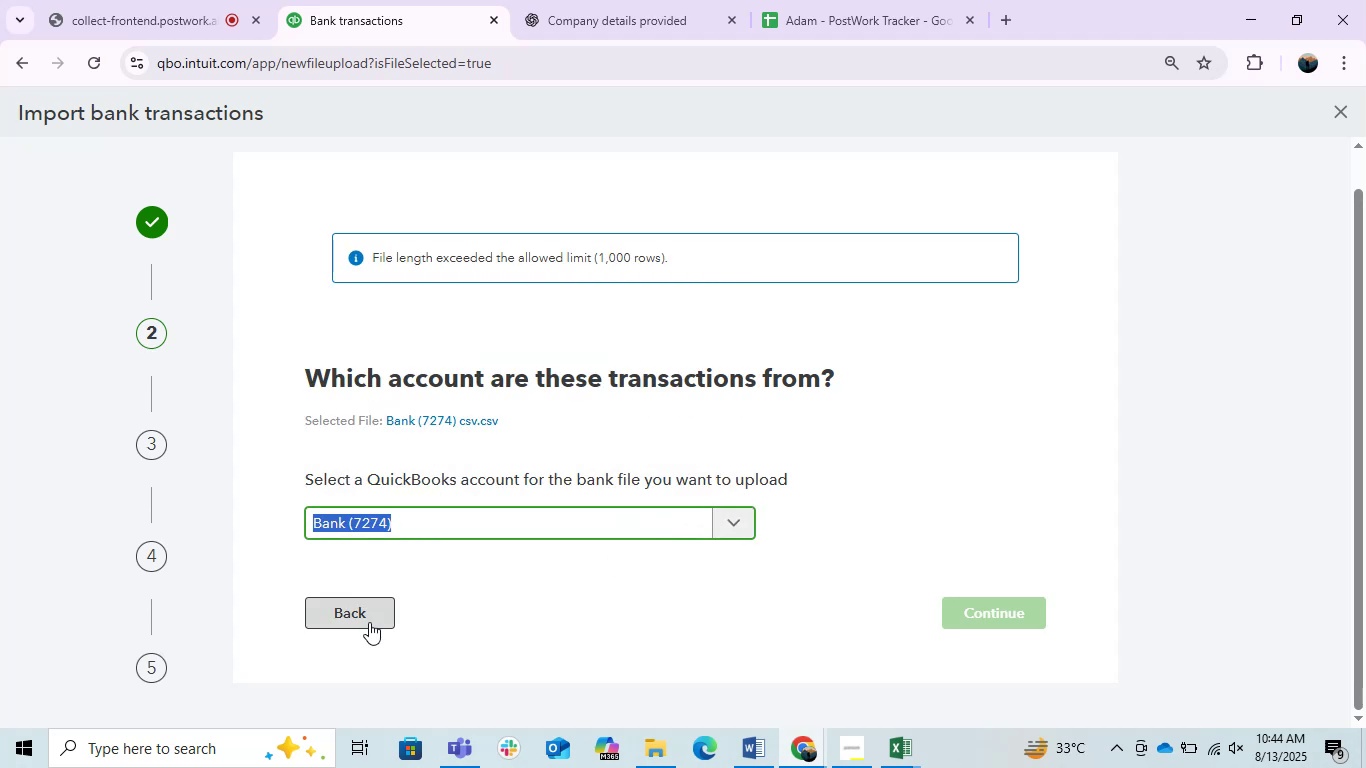 
scroll: coordinate [749, 621], scroll_direction: down, amount: 4.0
 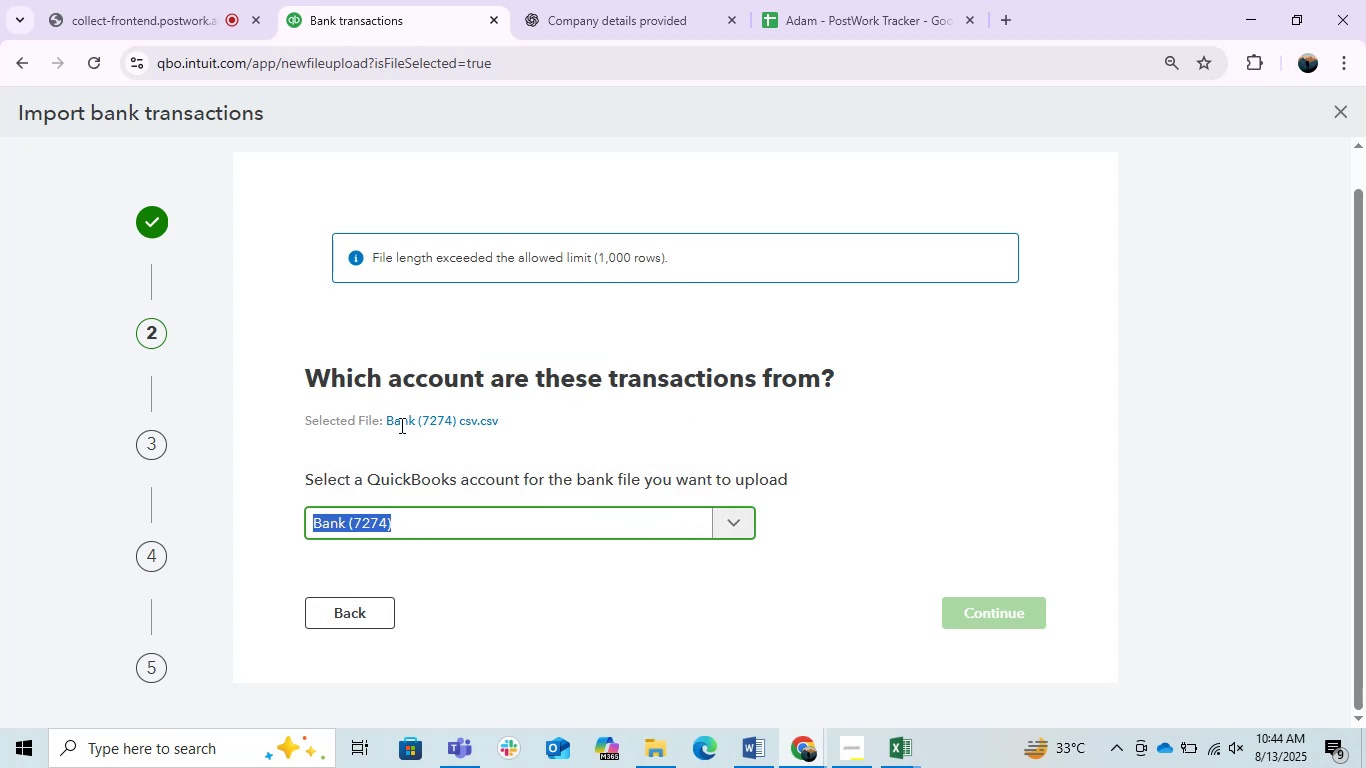 
wait(5.67)
 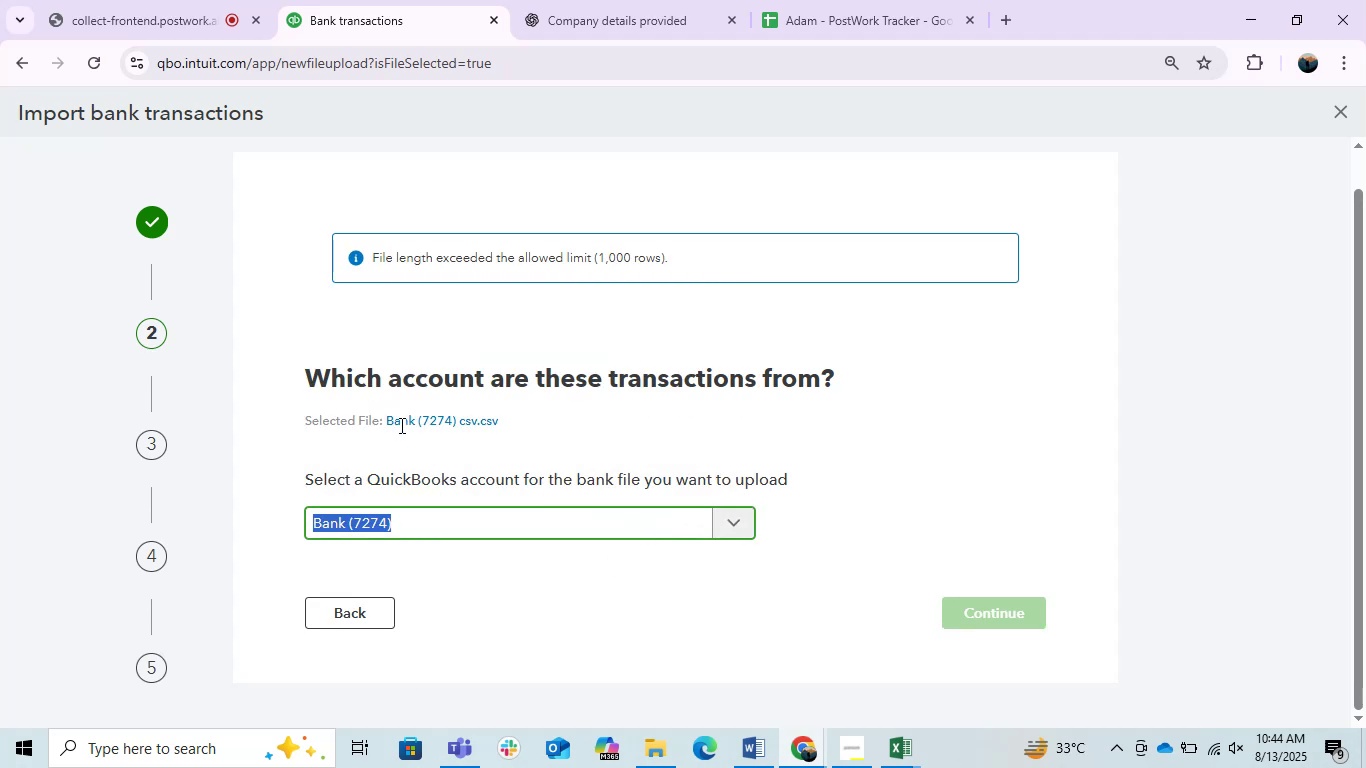 
left_click([400, 425])
 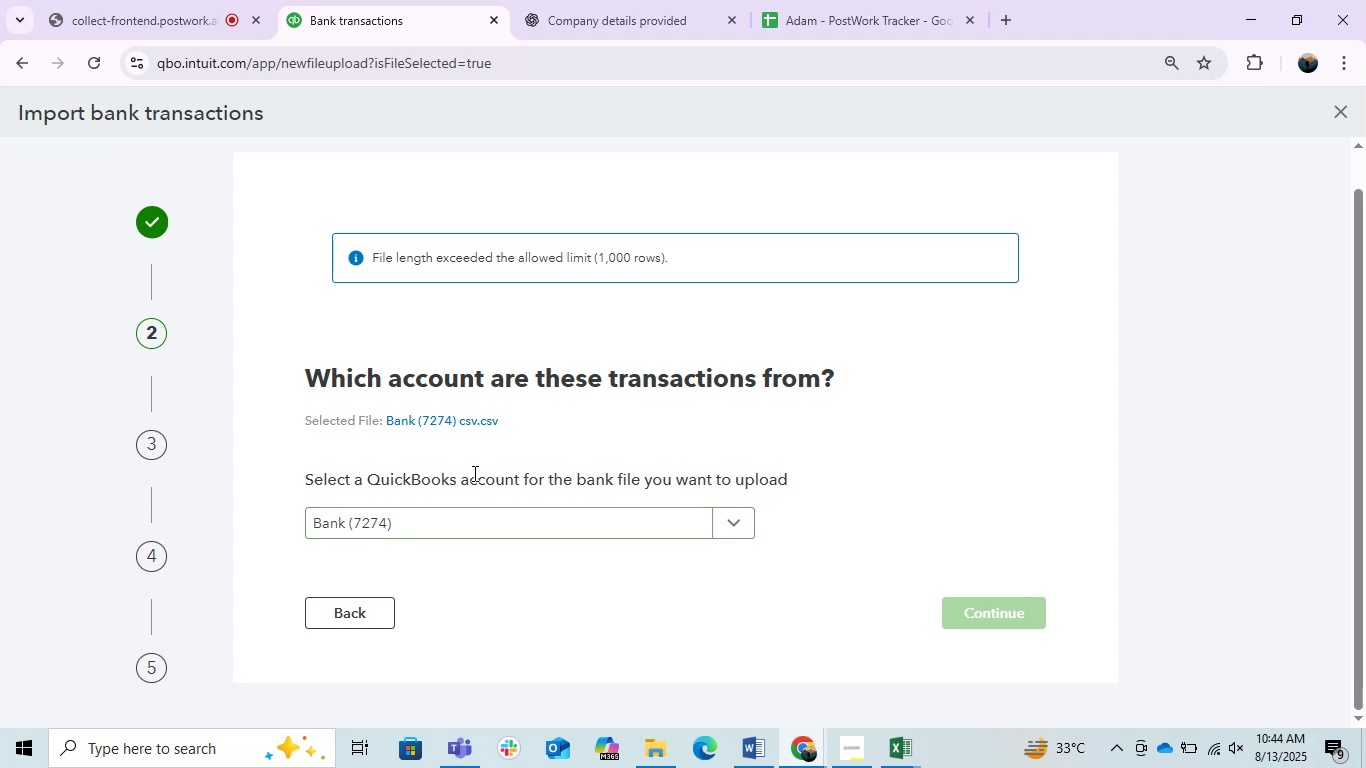 
left_click([474, 474])
 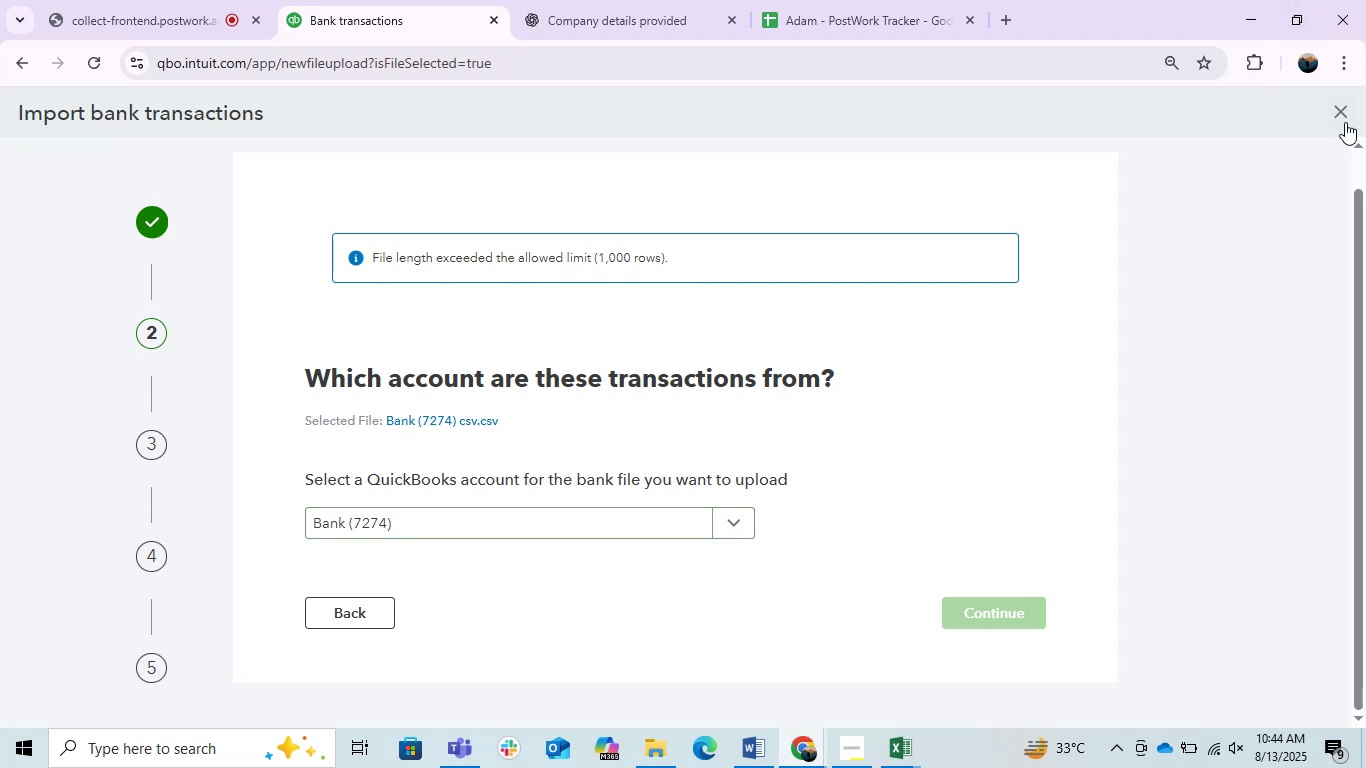 
left_click([1335, 113])
 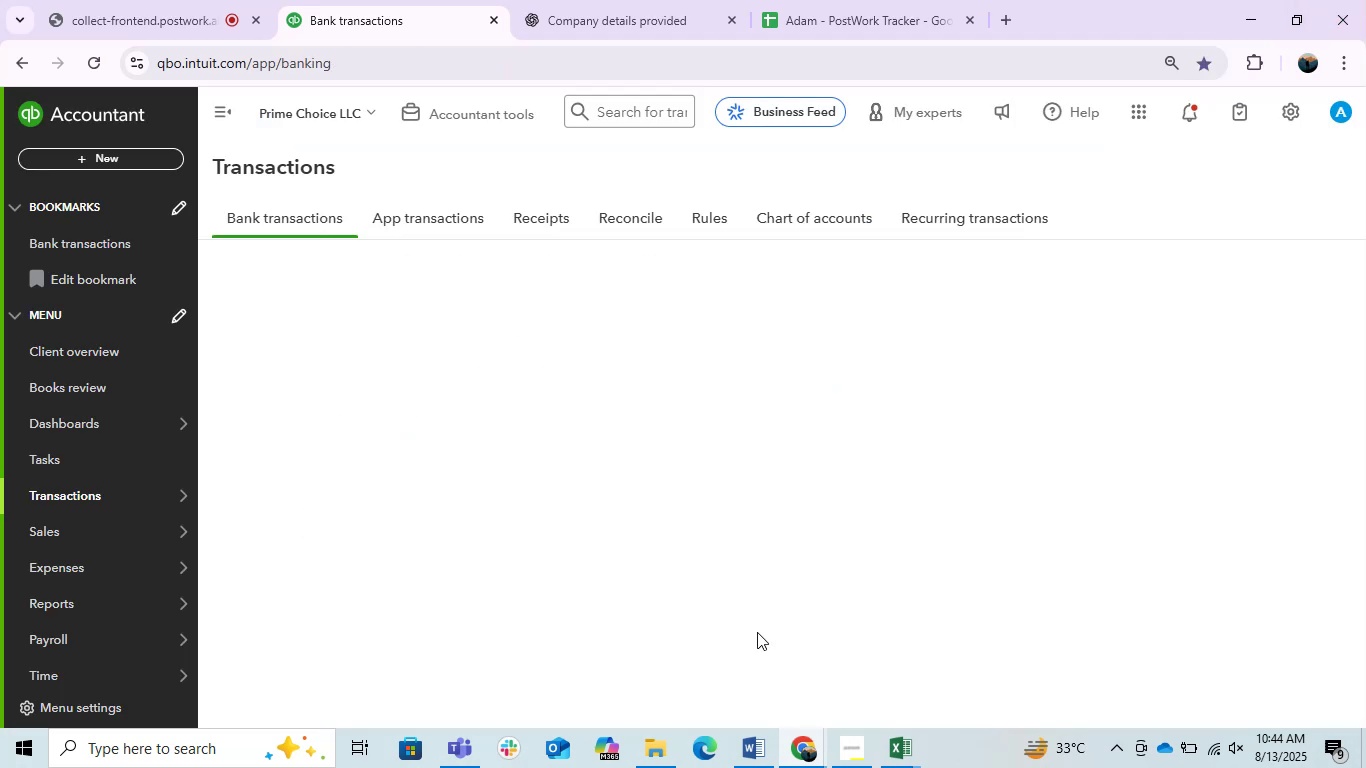 
left_click([912, 755])
 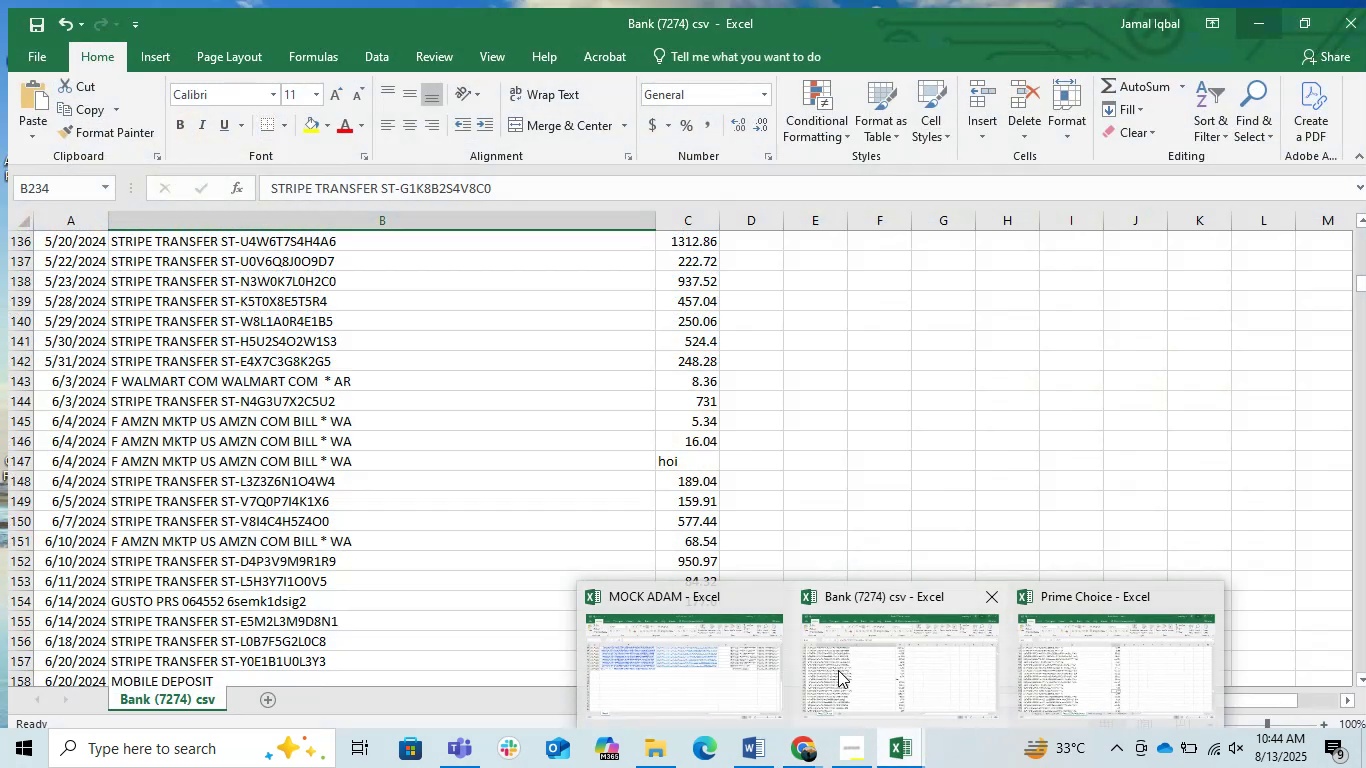 
left_click([930, 682])
 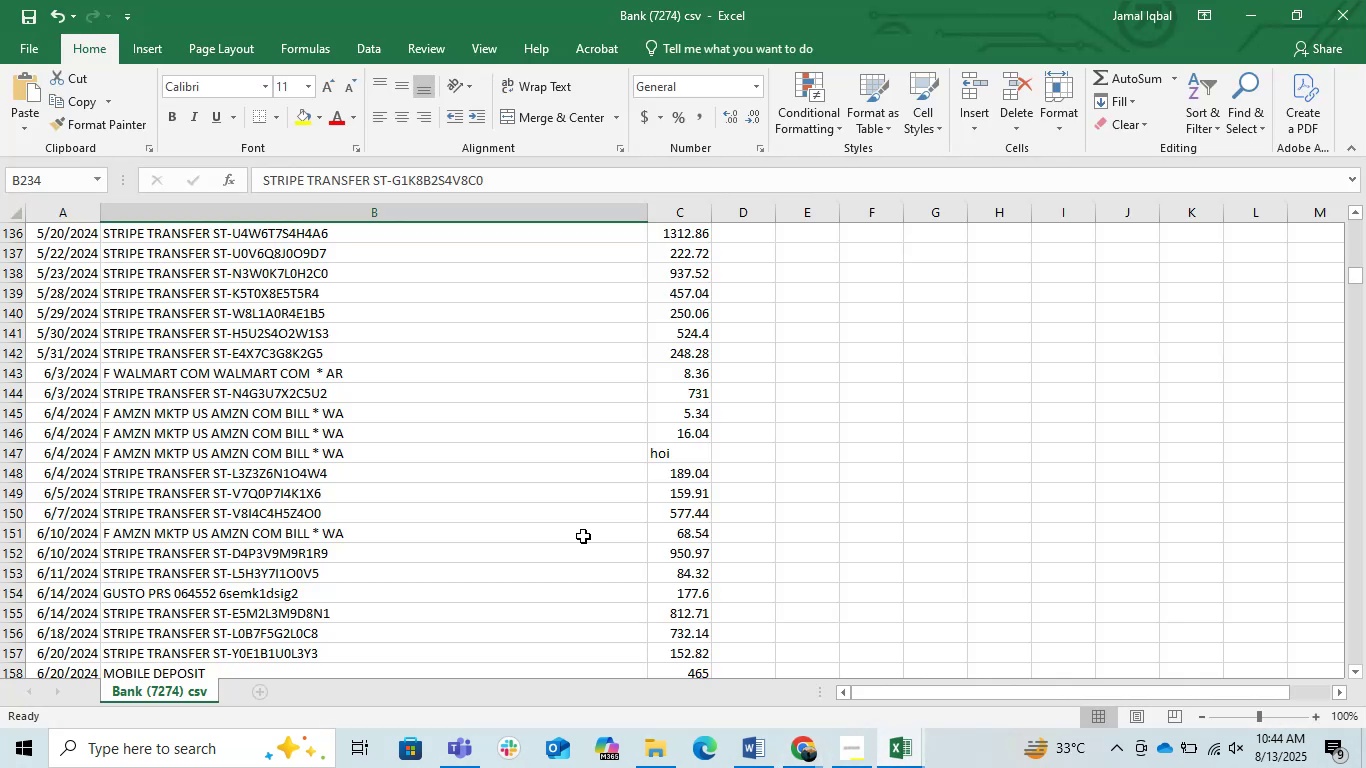 
scroll: coordinate [513, 455], scroll_direction: up, amount: 21.0
 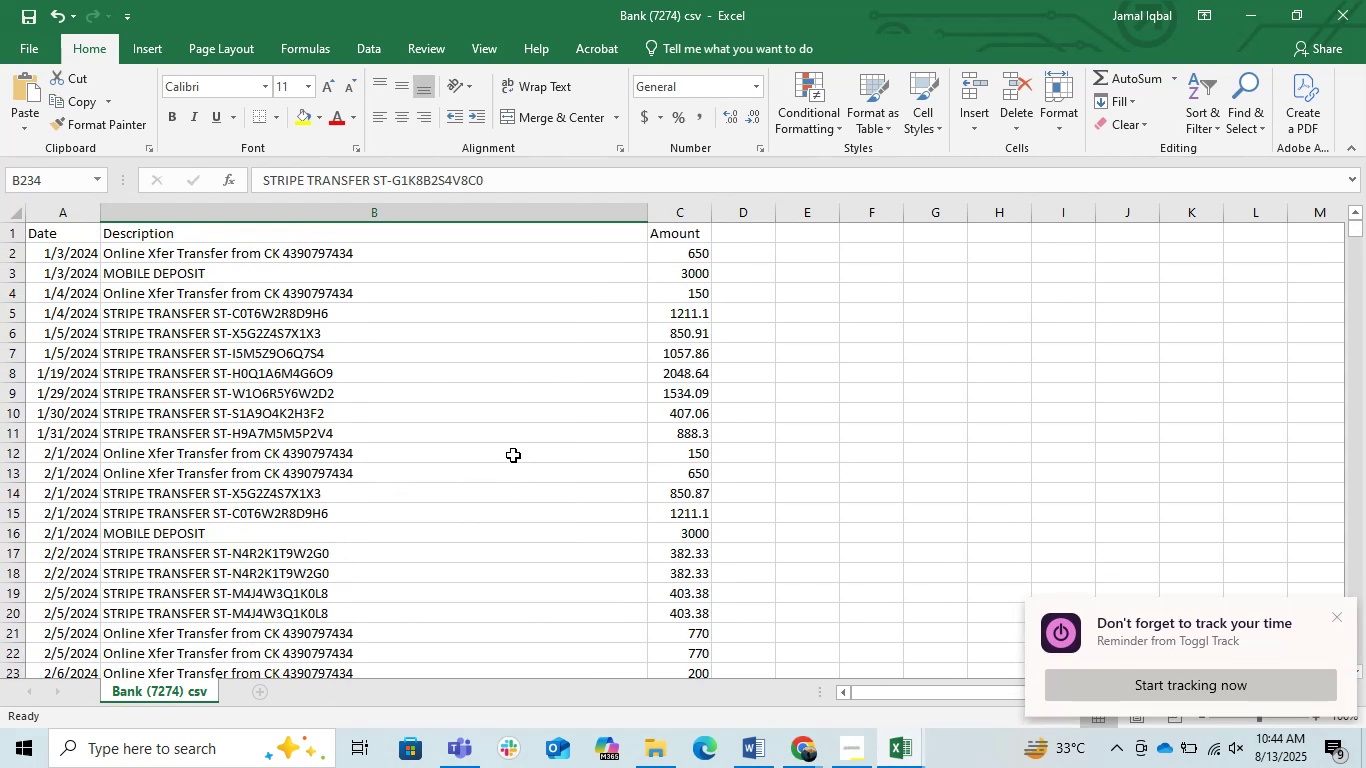 
scroll: coordinate [510, 453], scroll_direction: down, amount: 144.0
 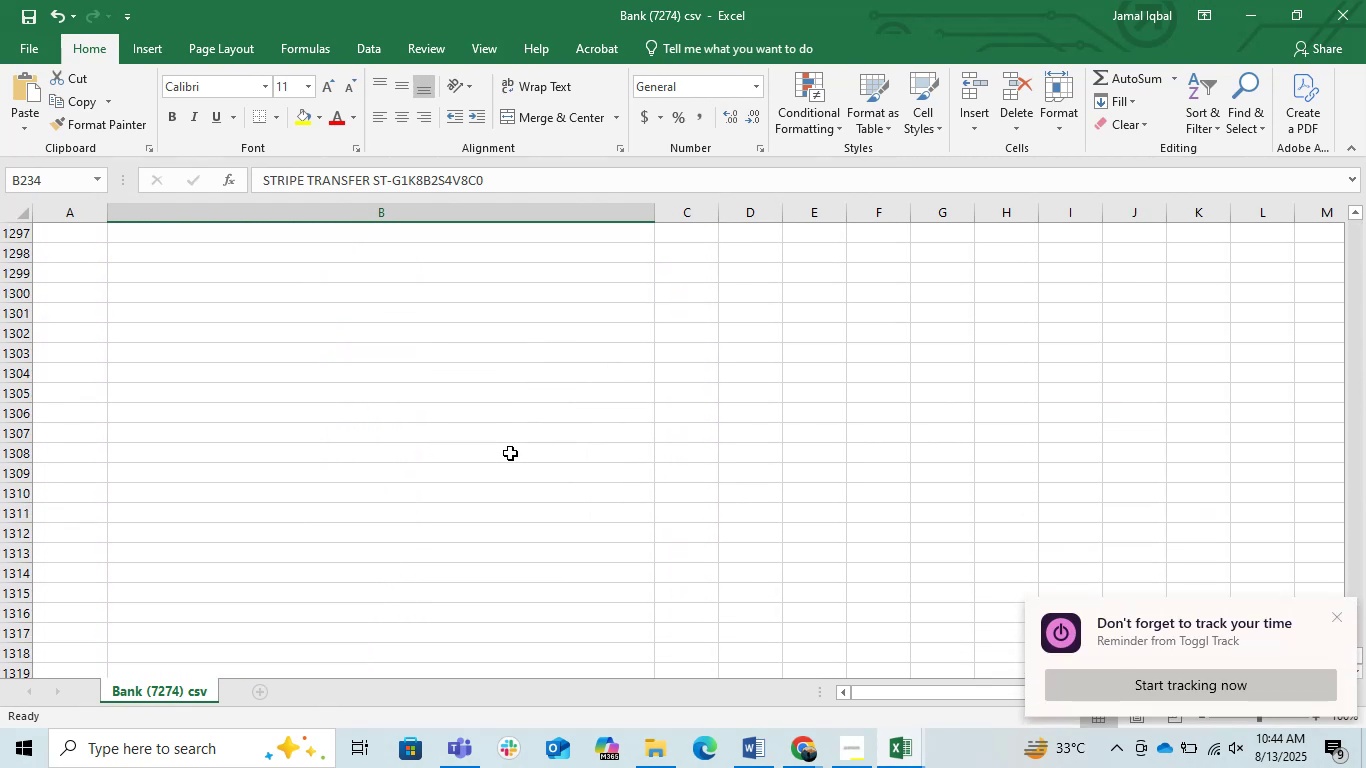 
left_click([510, 453])
 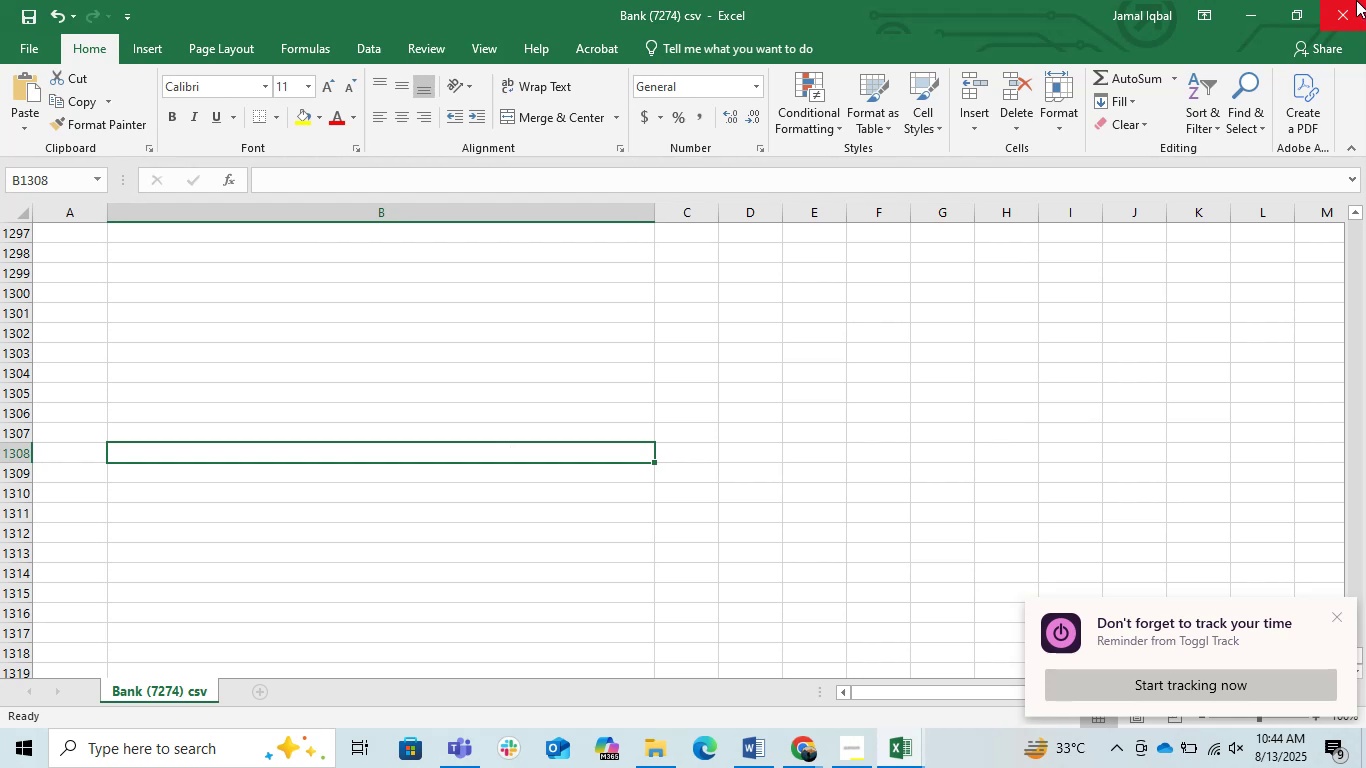 
left_click([1349, 5])
 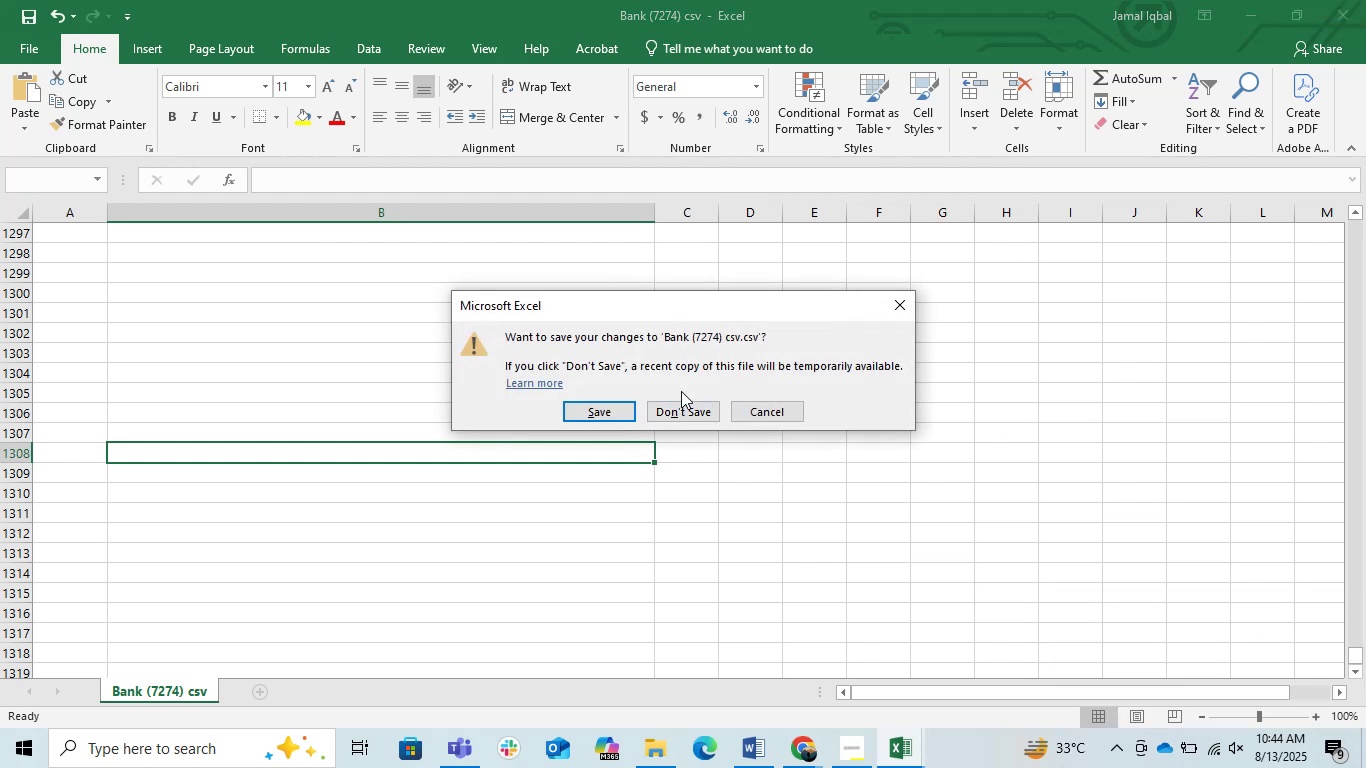 
left_click([685, 408])
 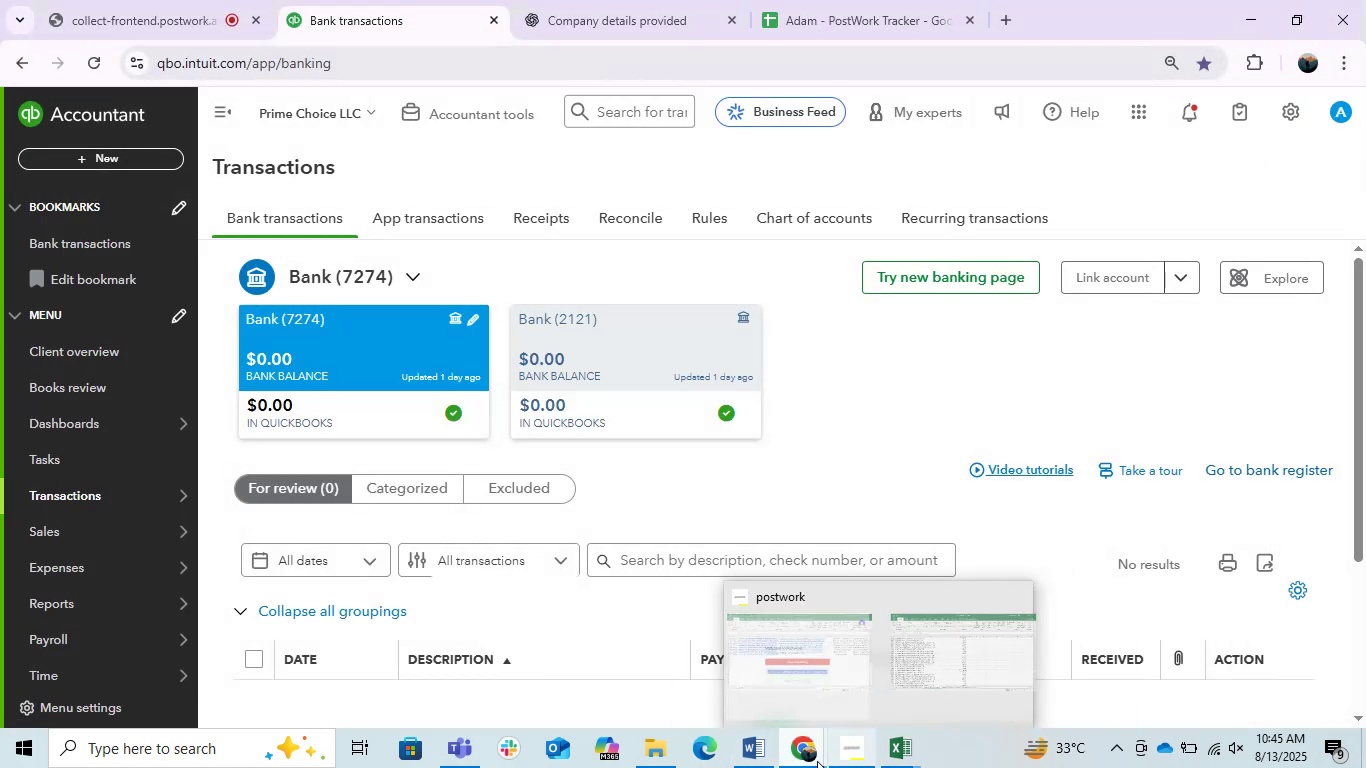 
left_click([652, 755])
 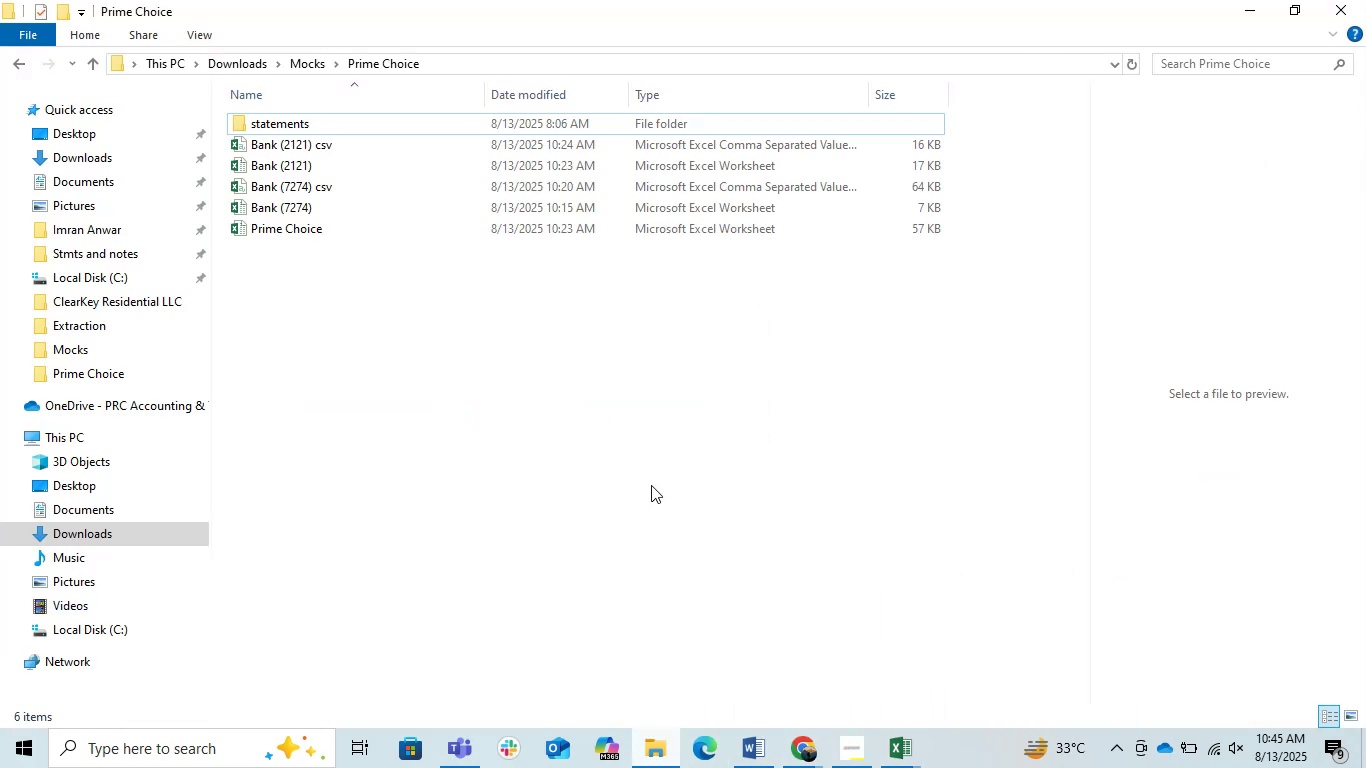 
left_click([614, 361])
 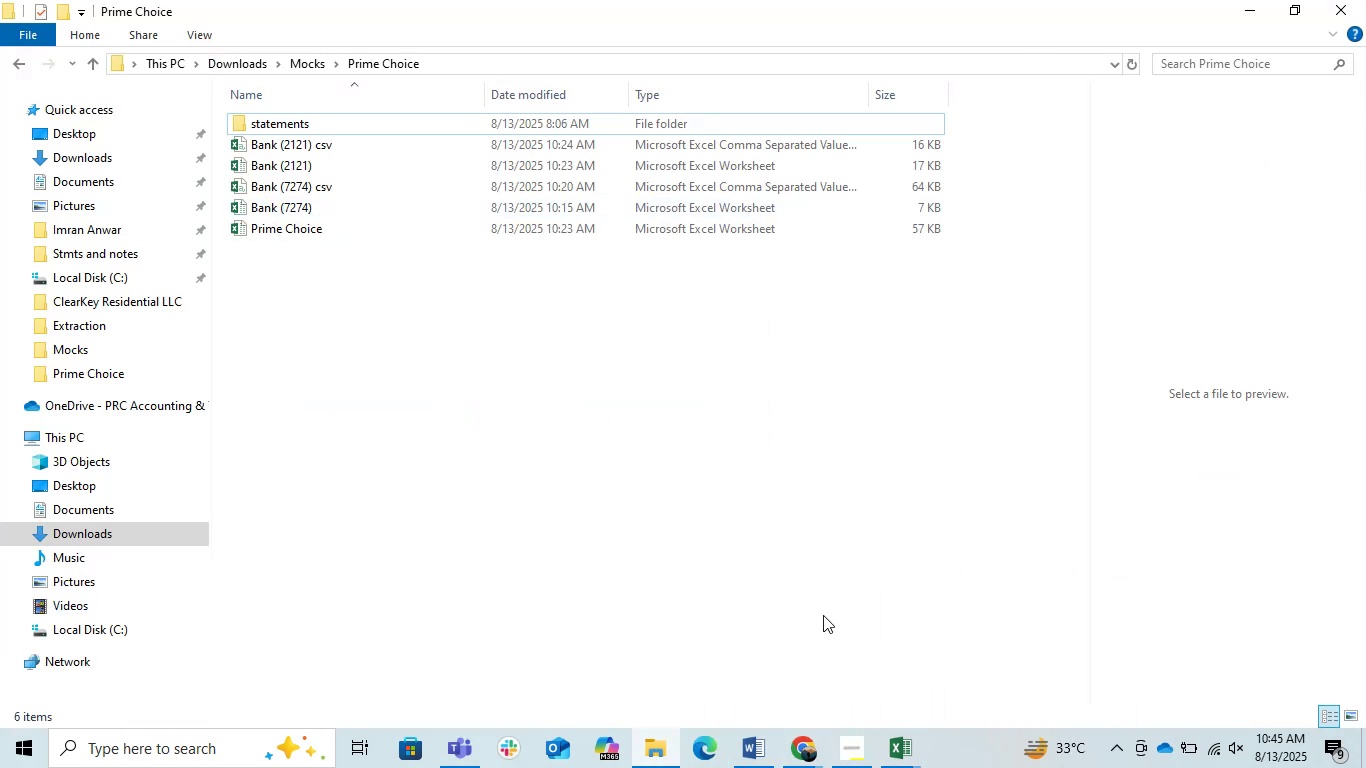 
left_click([914, 767])
 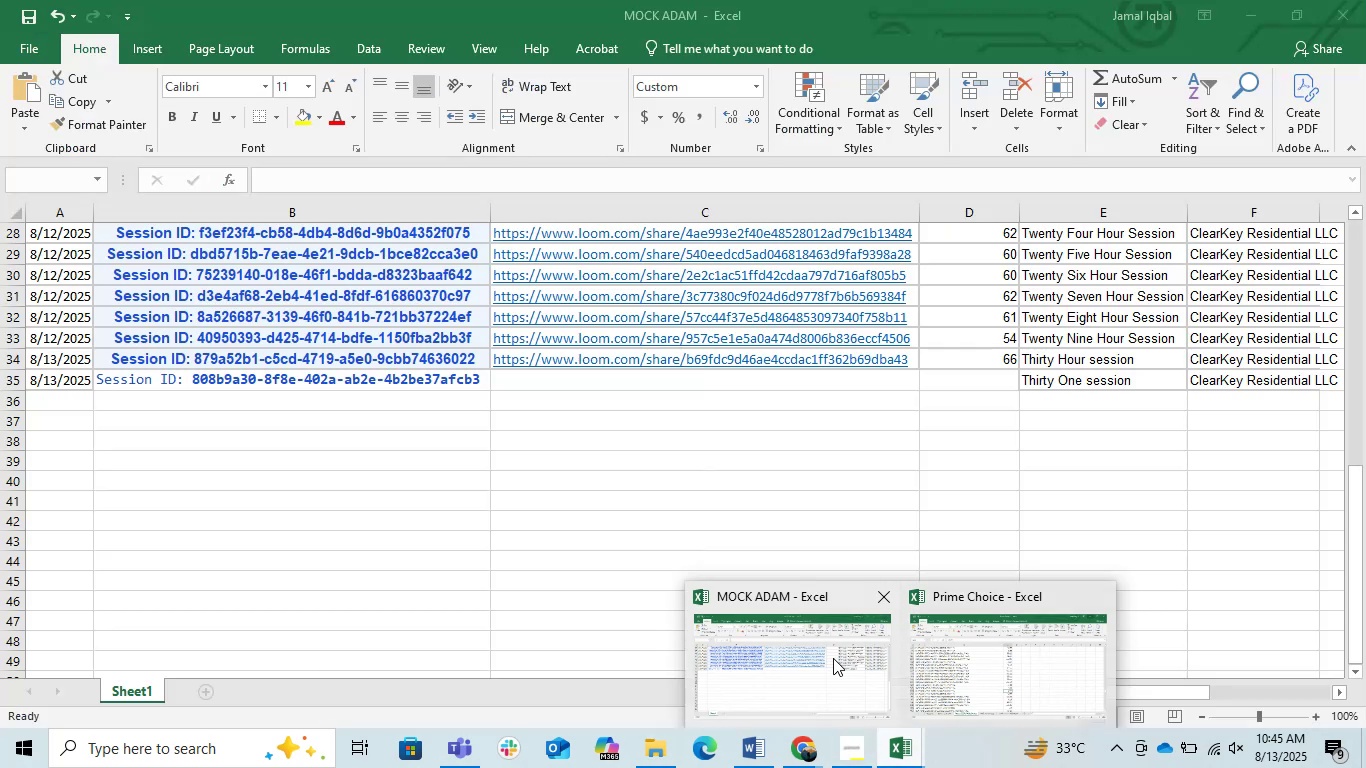 
left_click([802, 737])
 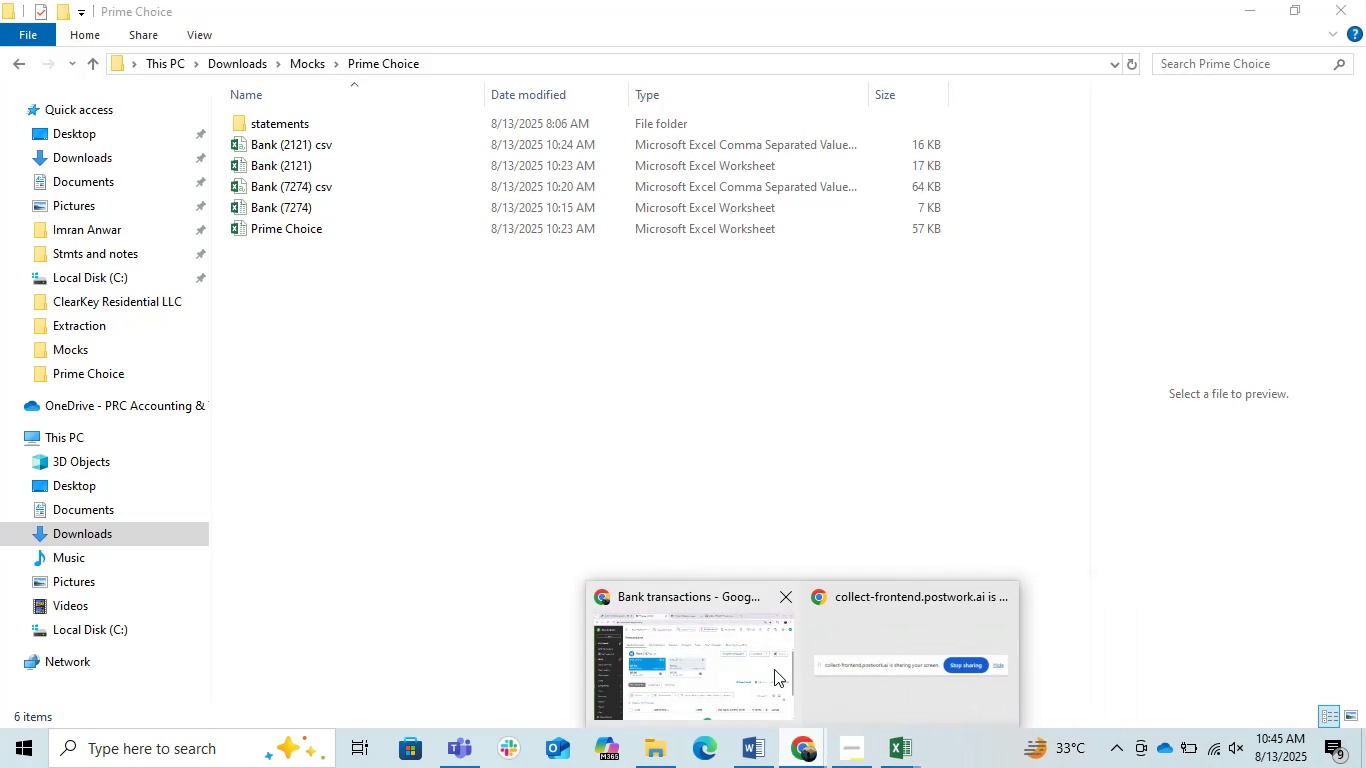 
left_click([748, 660])
 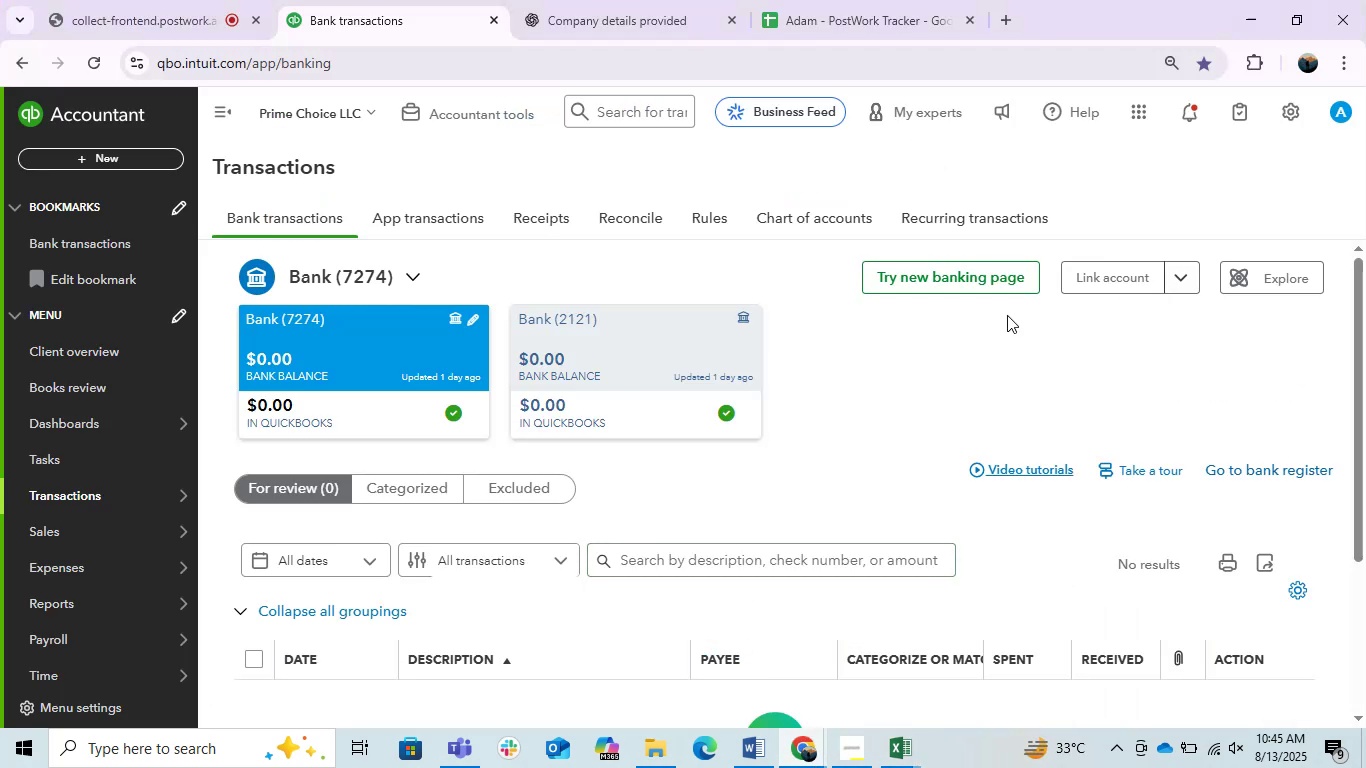 
left_click([657, 350])
 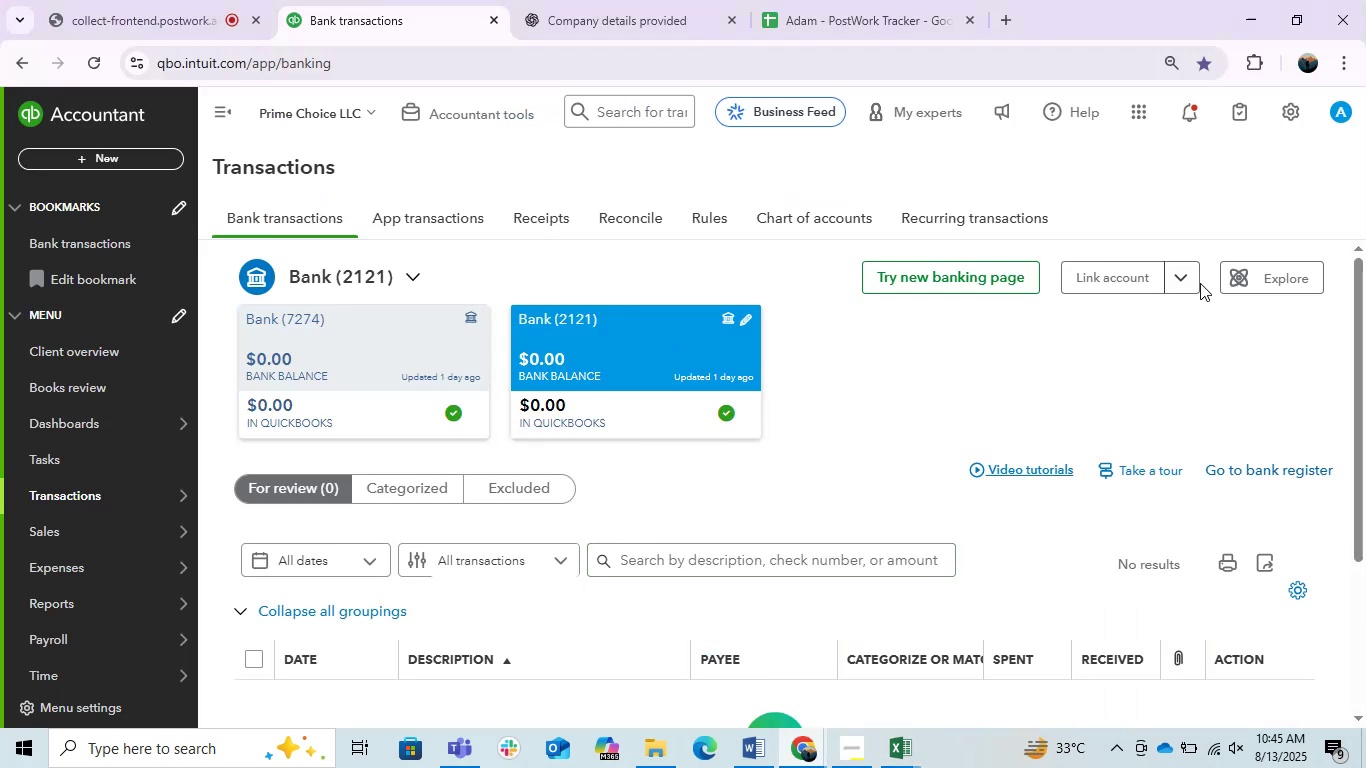 
left_click([1190, 278])
 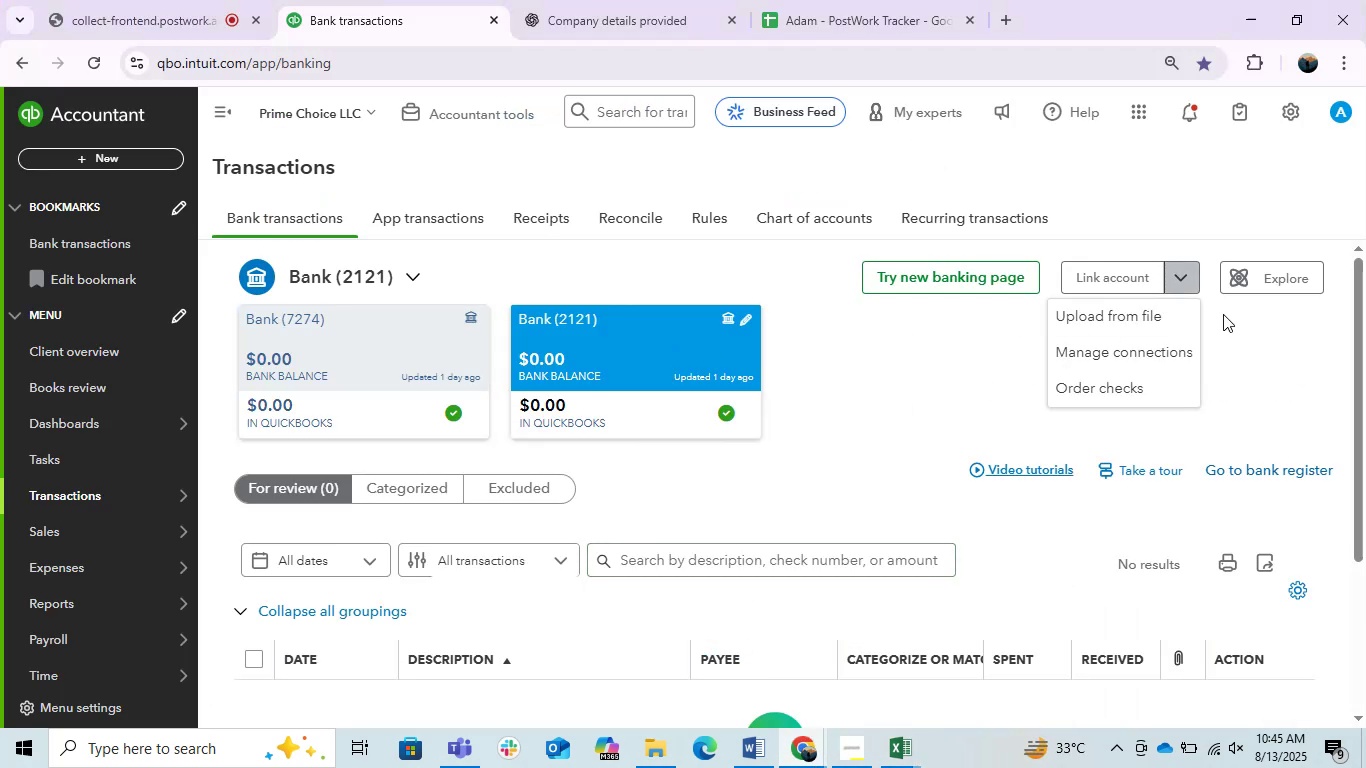 
left_click([1156, 315])
 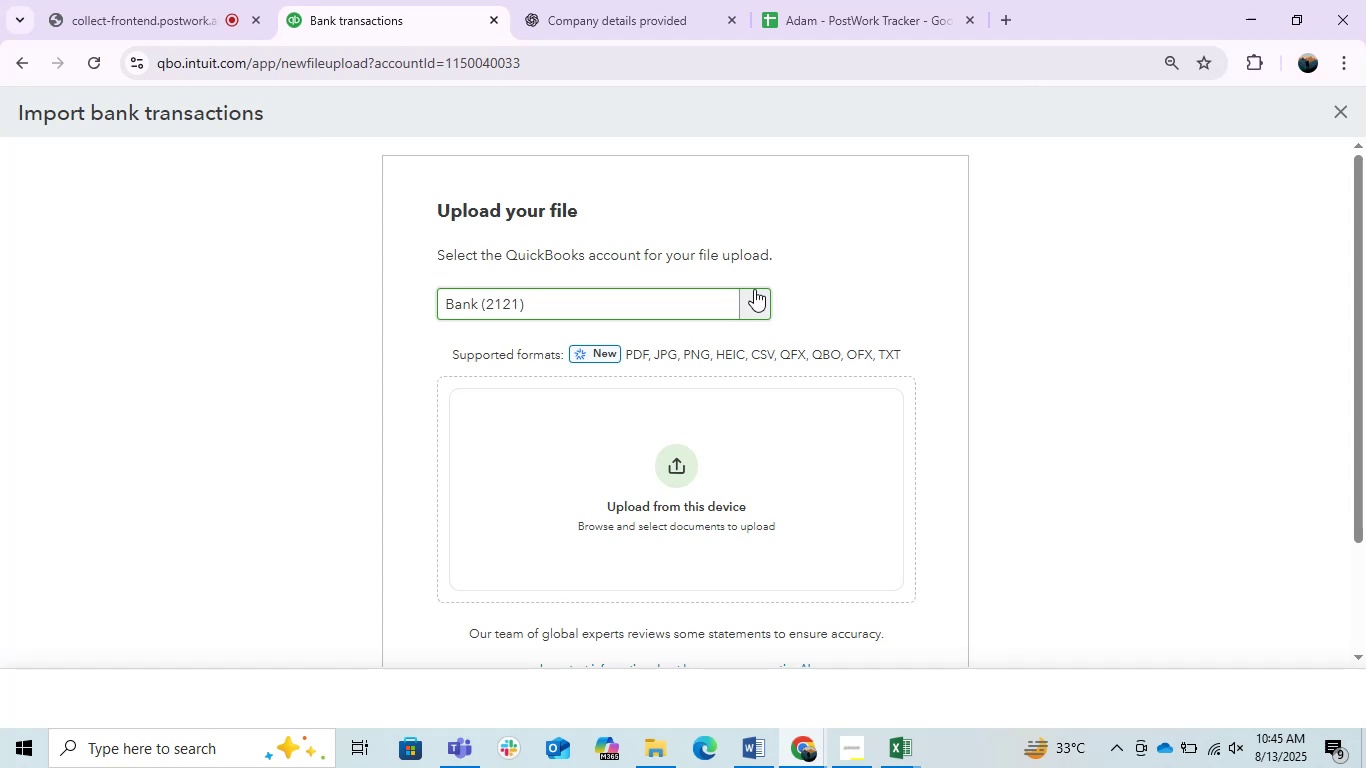 
wait(10.6)
 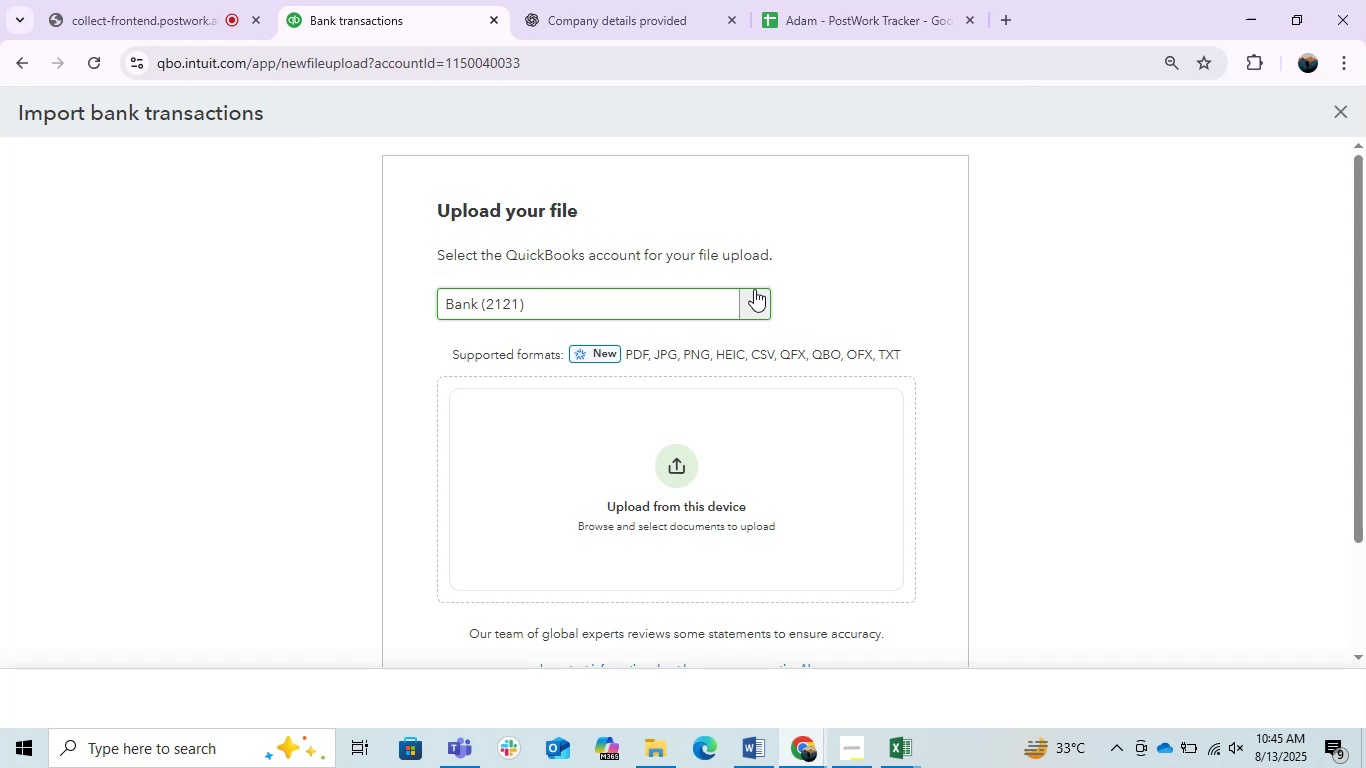 
left_click([657, 470])
 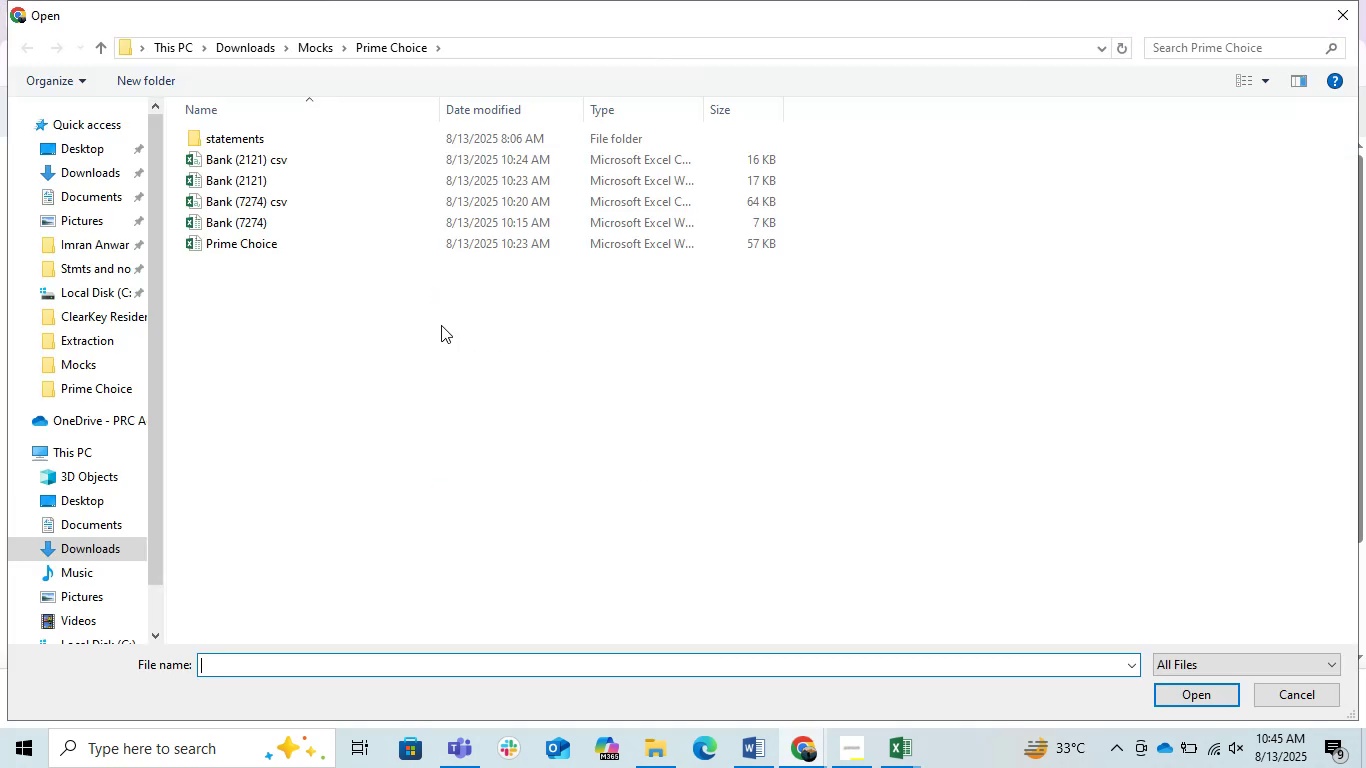 
left_click([330, 160])
 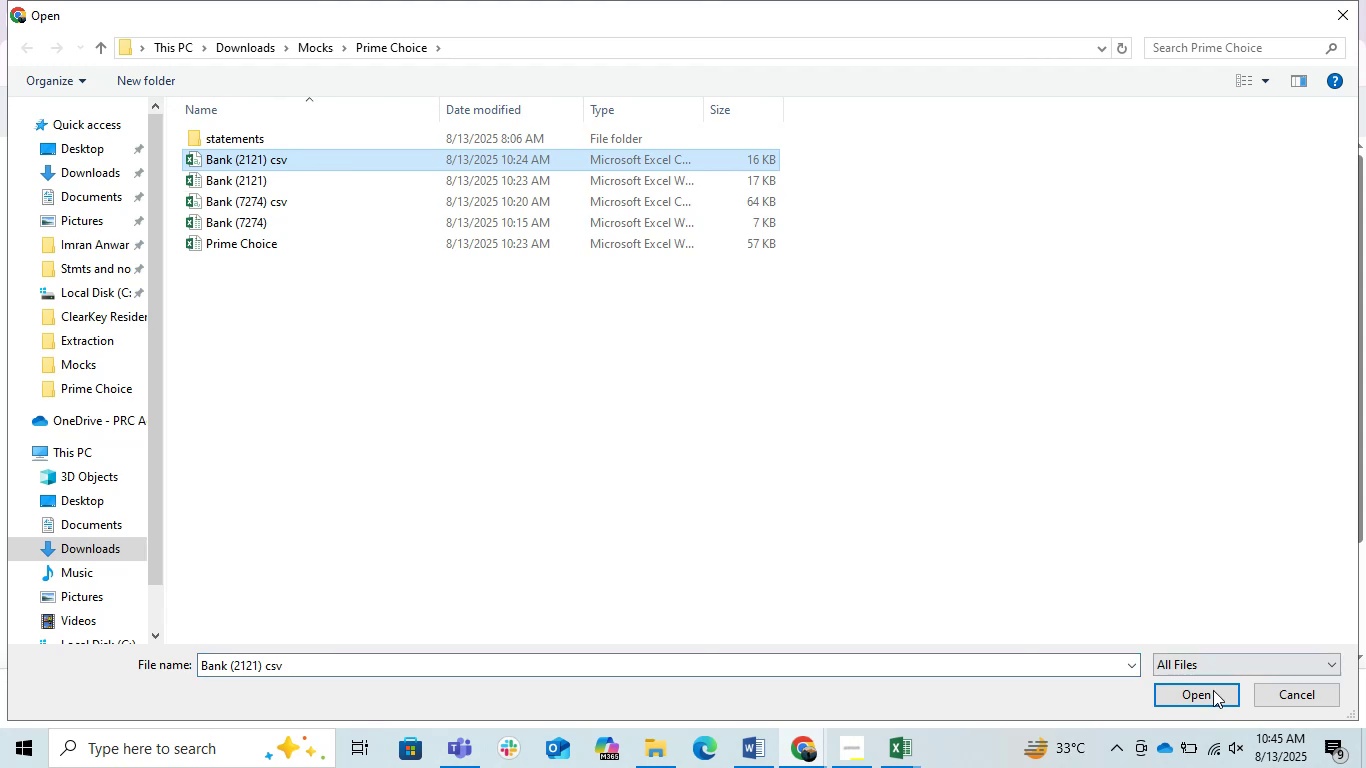 
left_click([1214, 693])
 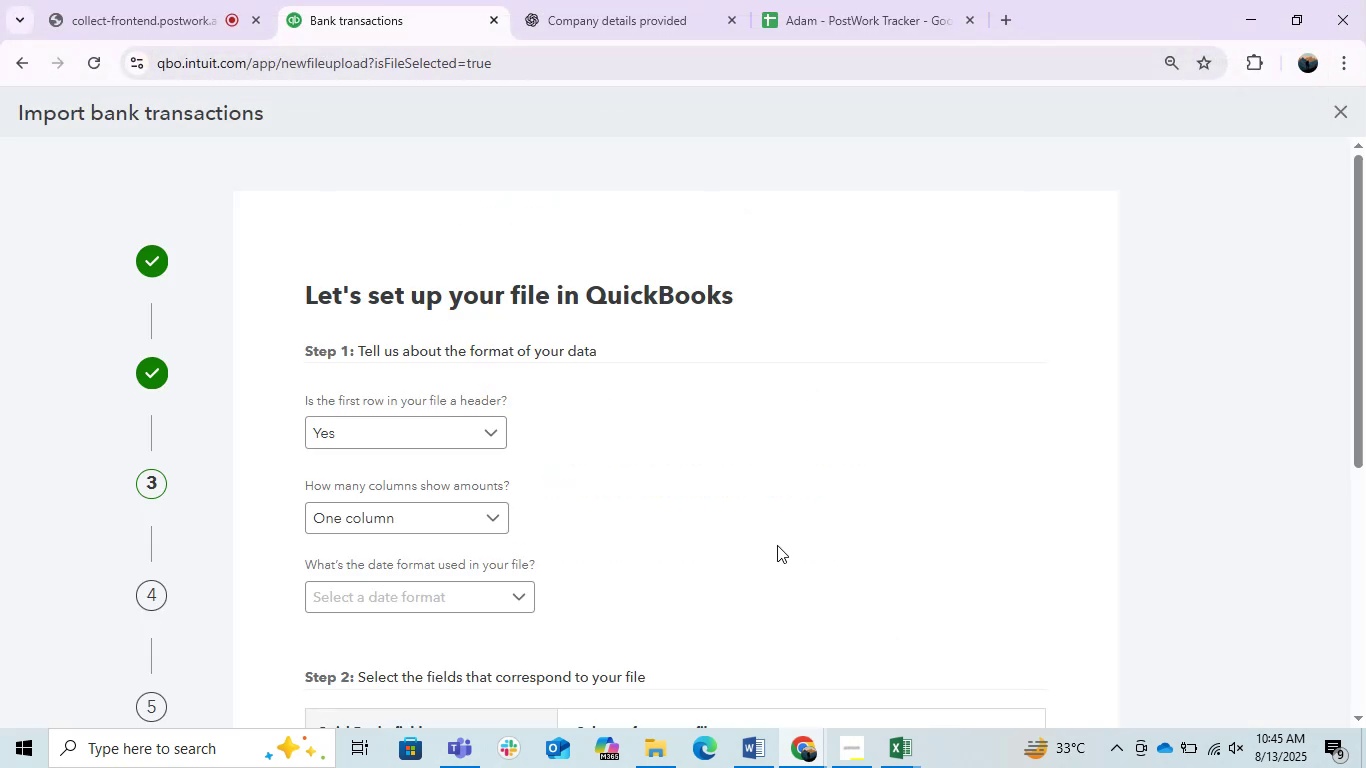 
left_click([421, 597])
 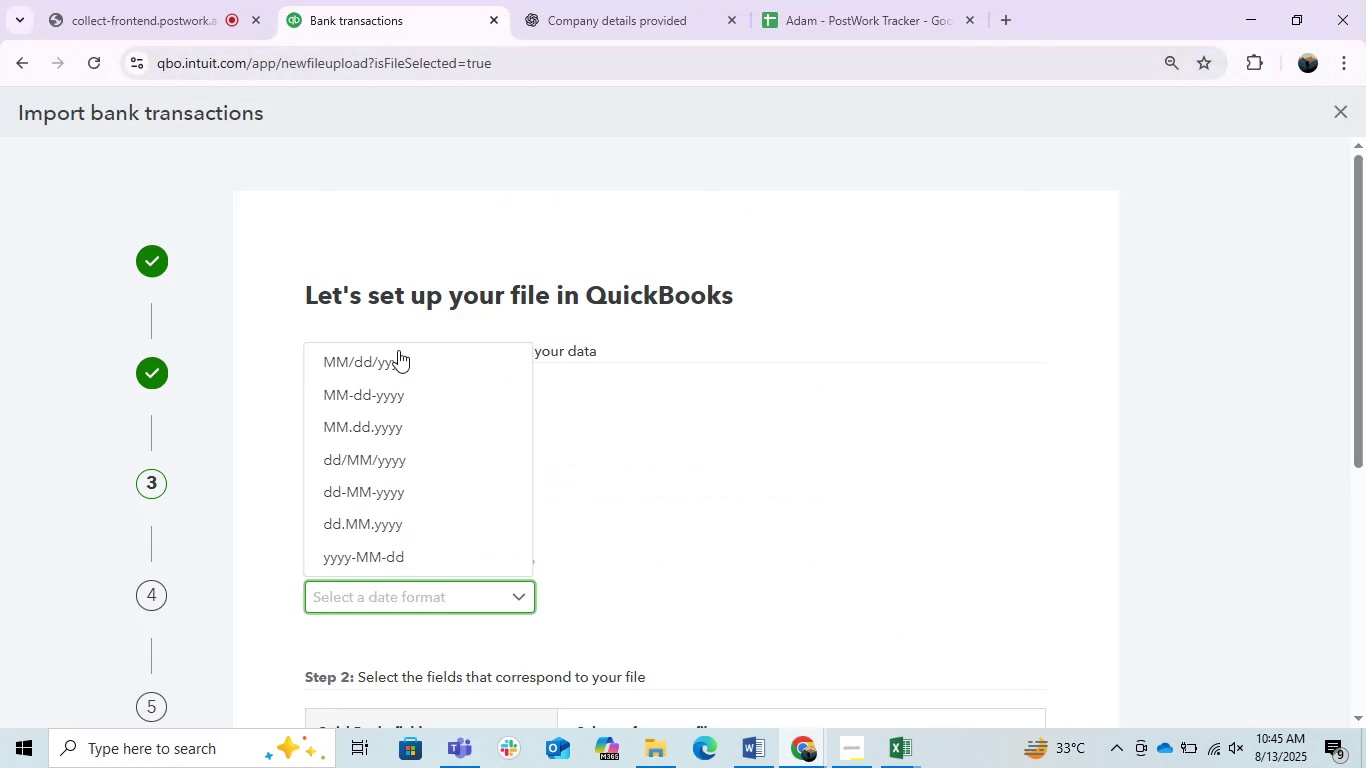 
left_click([395, 363])
 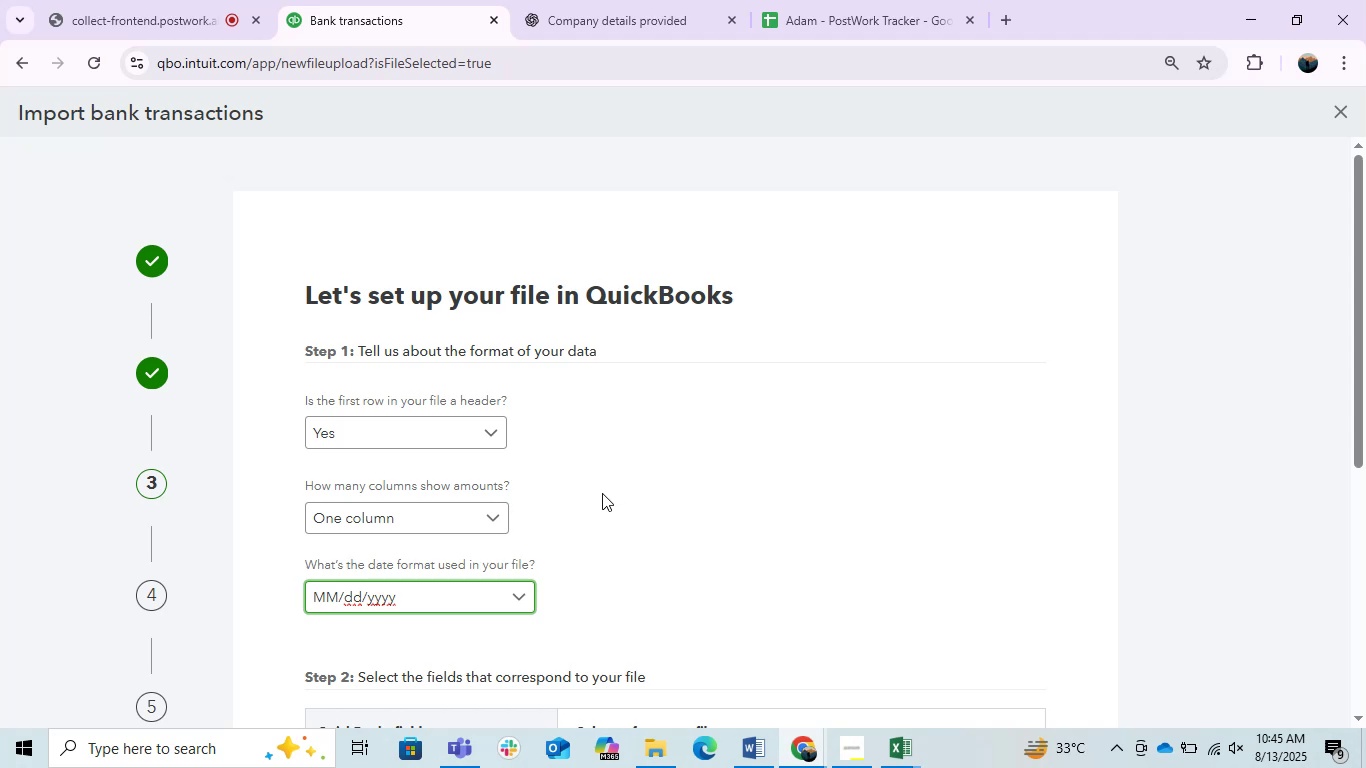 
wait(19.32)
 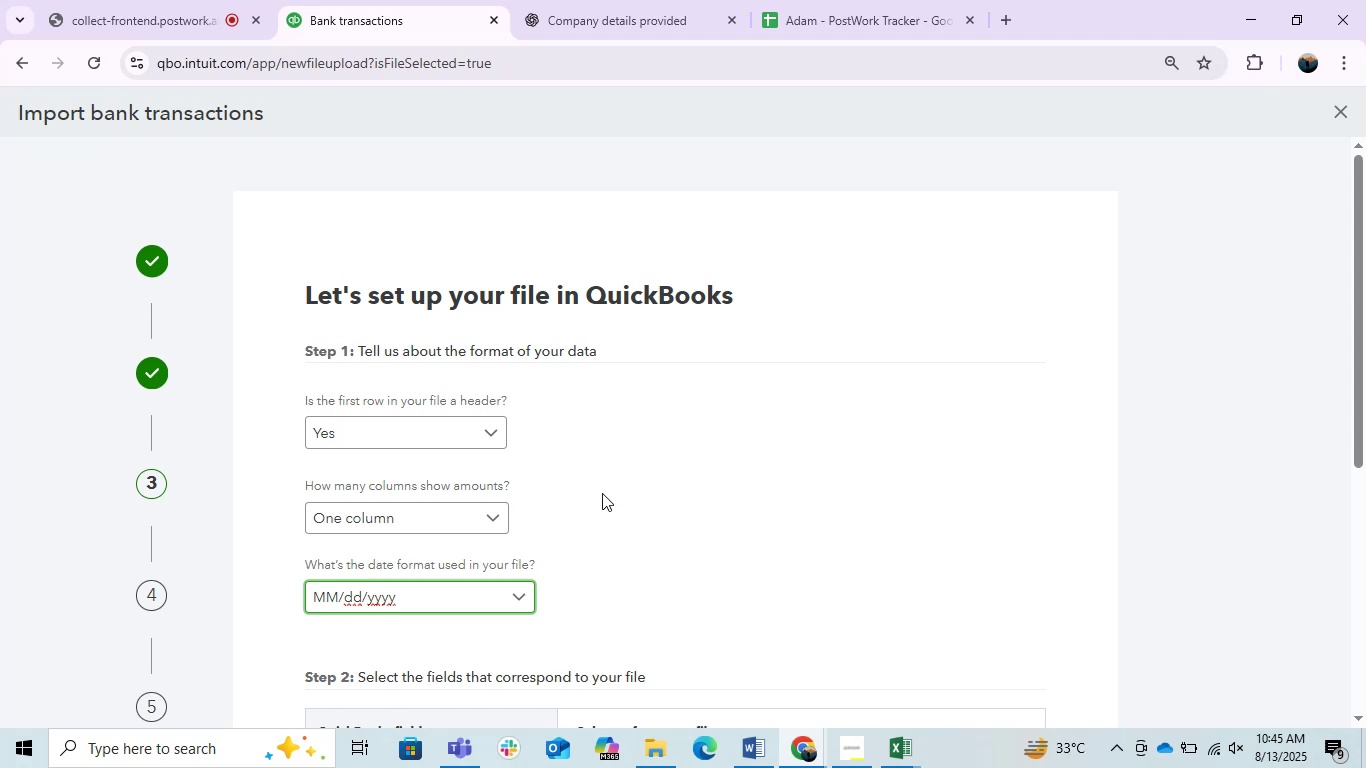 
scroll: coordinate [697, 564], scroll_direction: down, amount: 3.0
 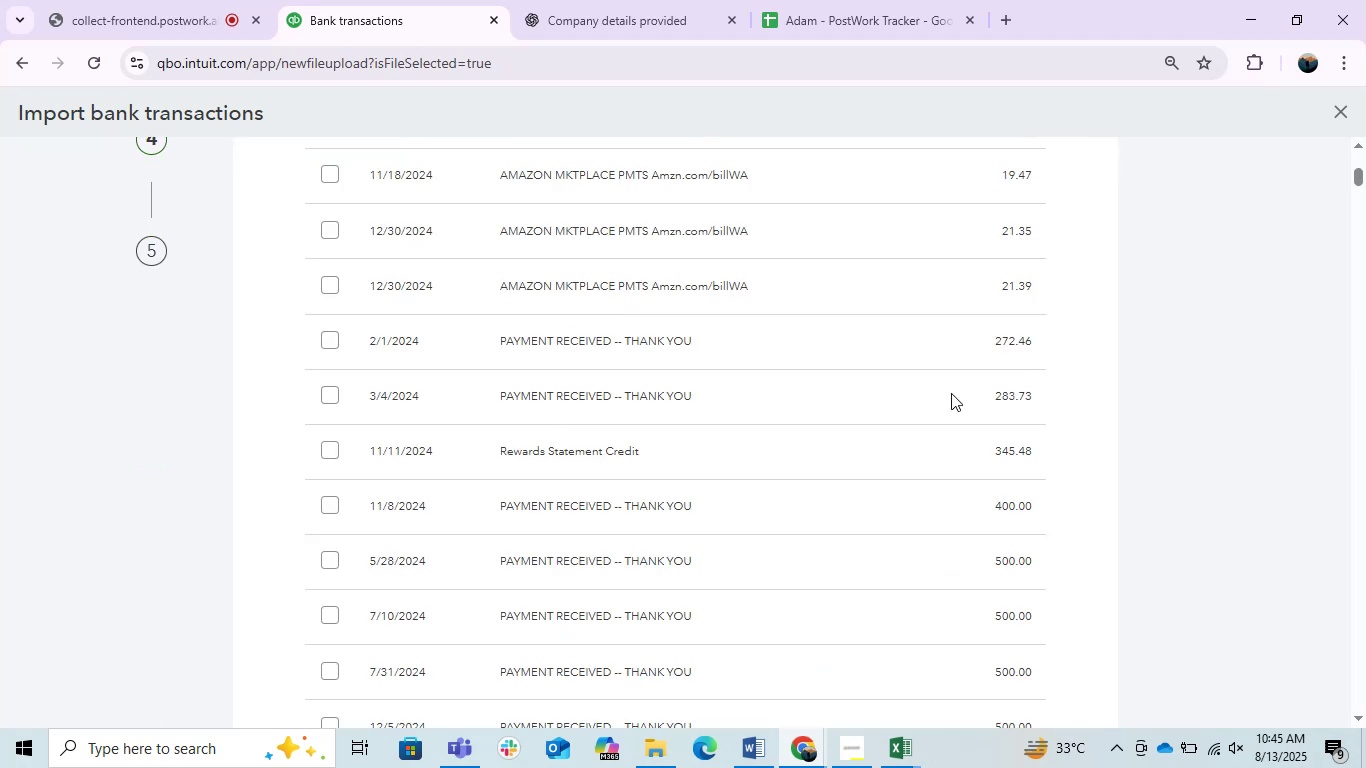 
scroll: coordinate [875, 499], scroll_direction: up, amount: 4.0
 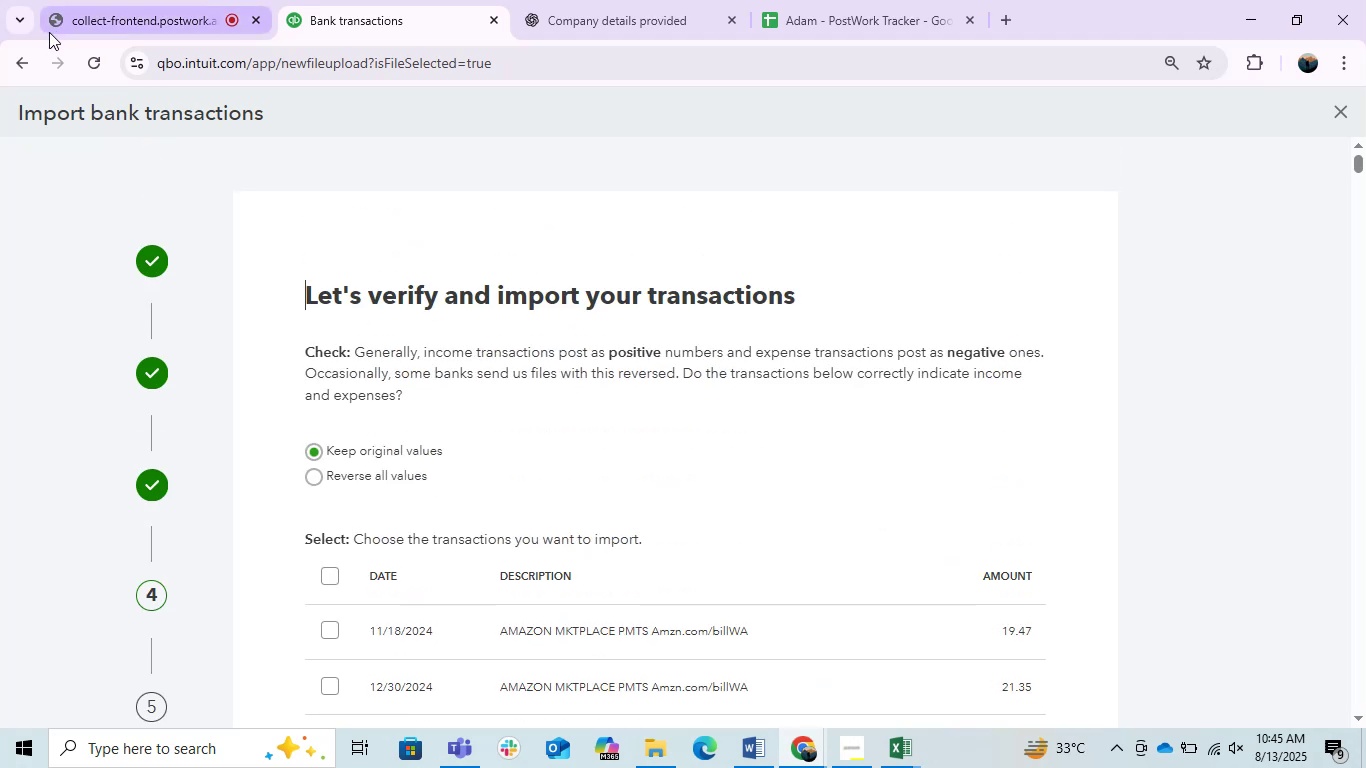 
left_click([10, 60])
 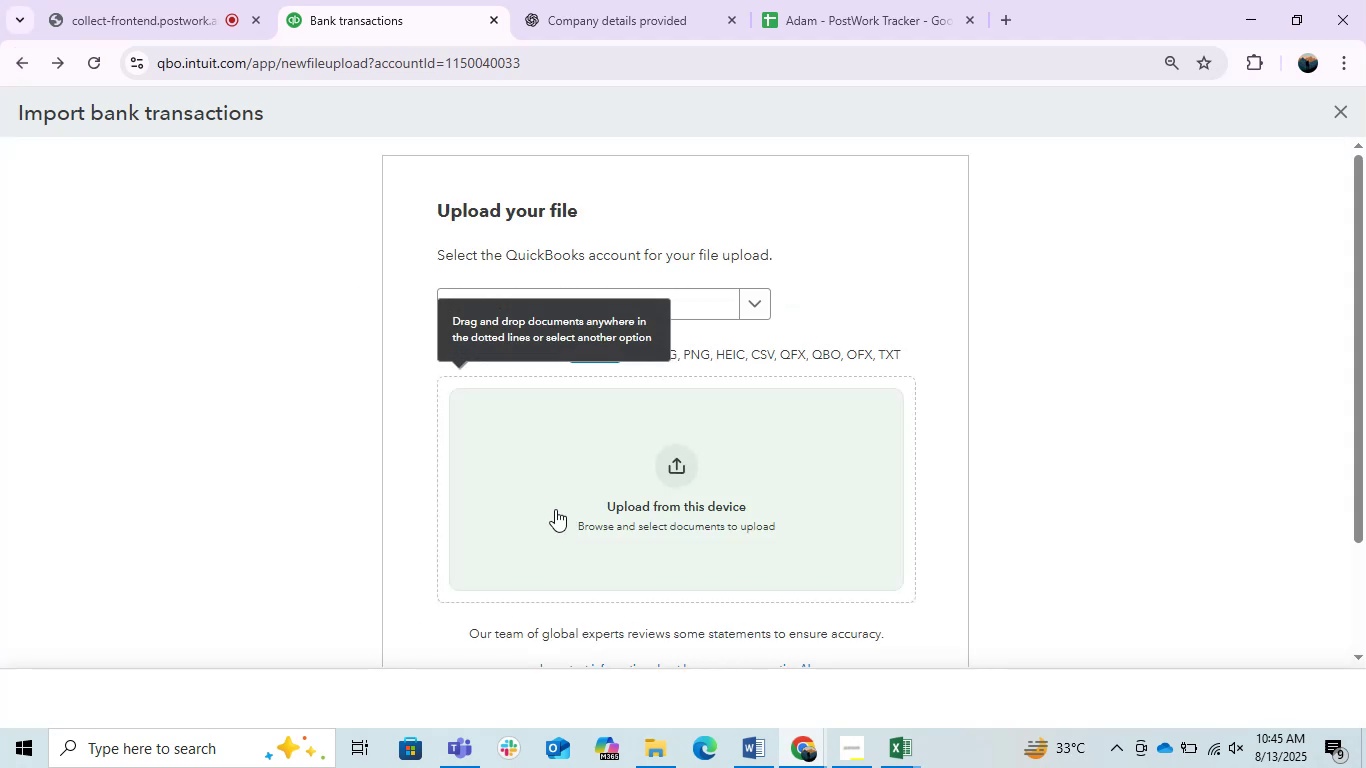 
scroll: coordinate [652, 519], scroll_direction: up, amount: 2.0
 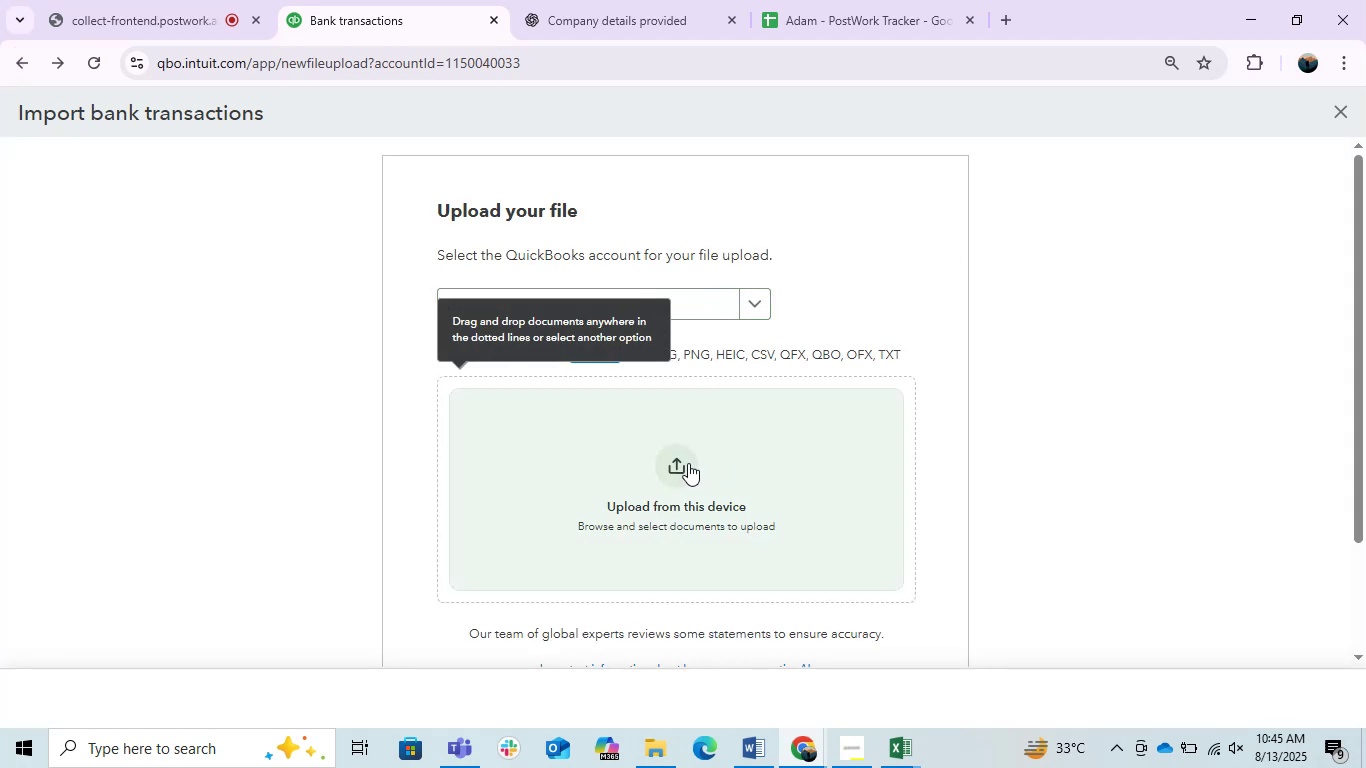 
left_click([679, 448])
 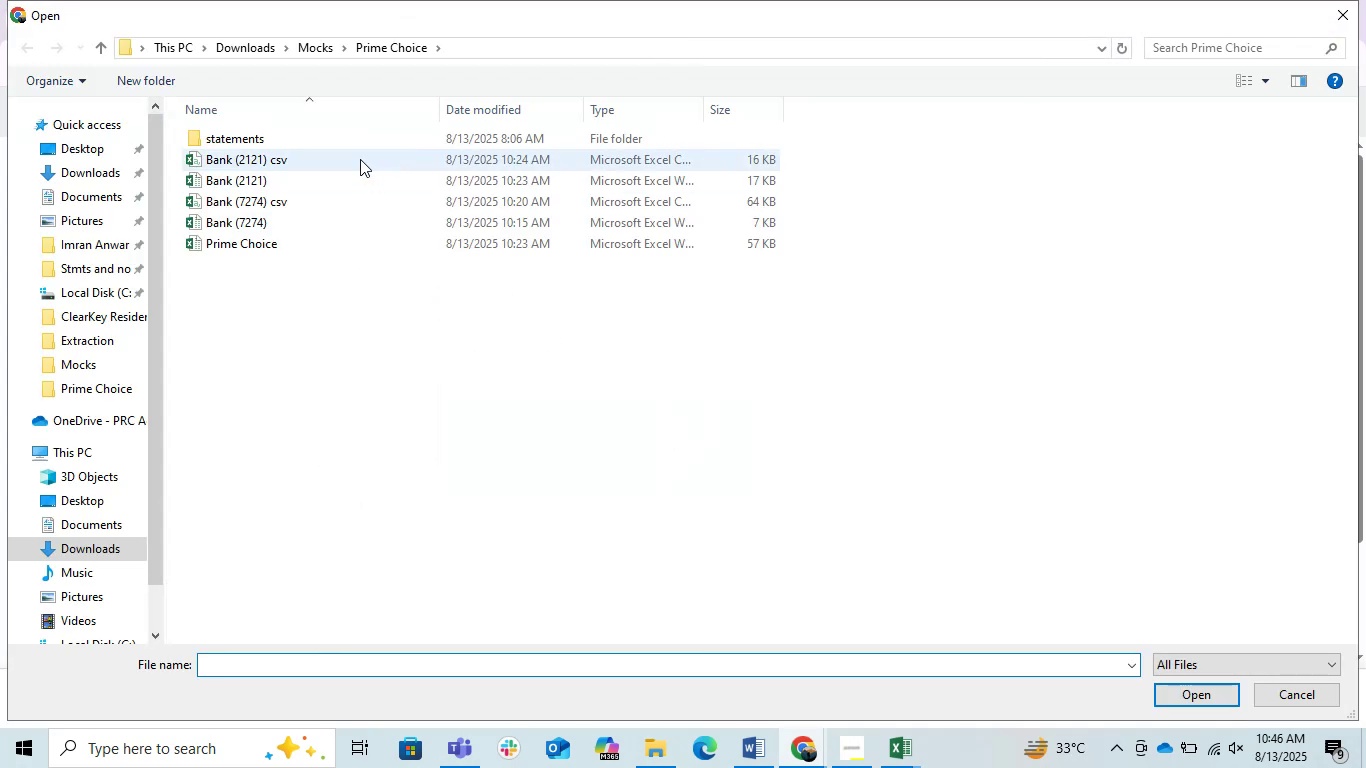 
left_click([359, 162])
 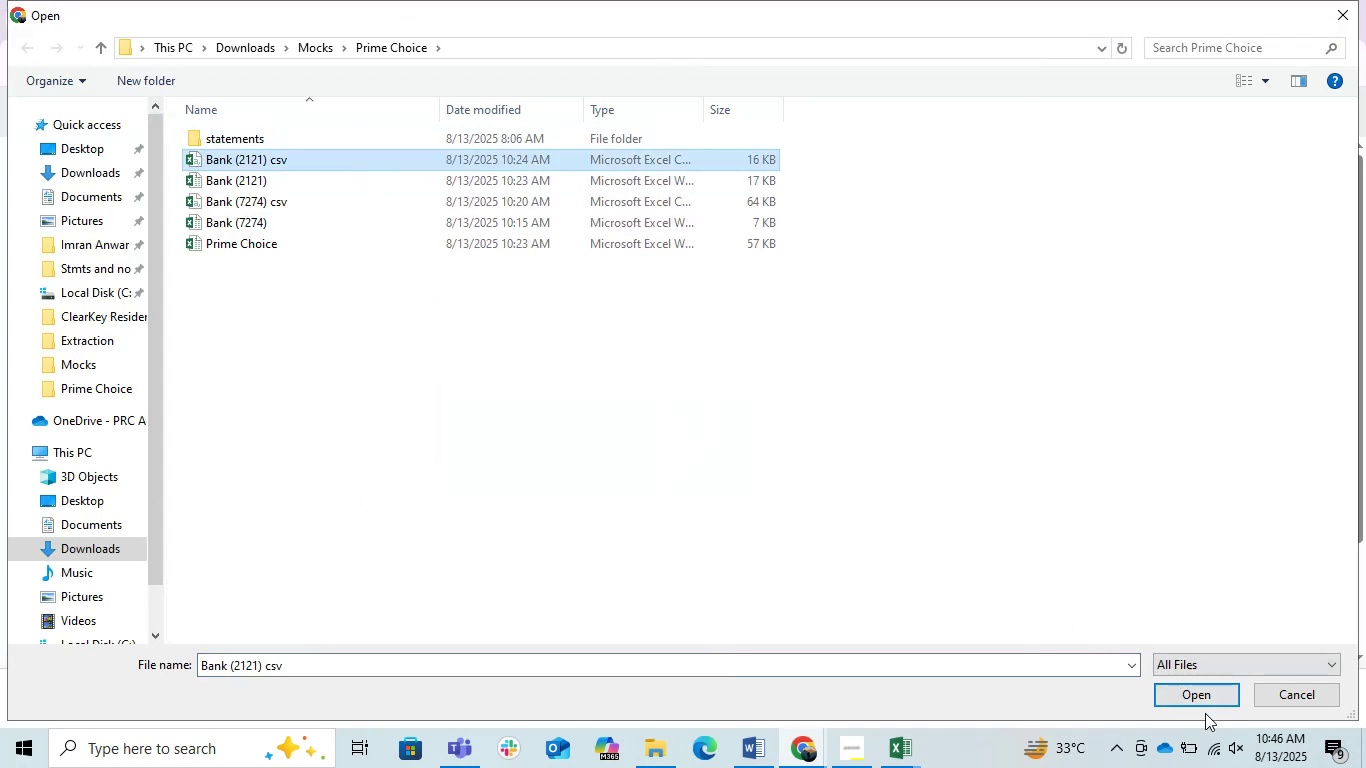 
left_click([1182, 686])
 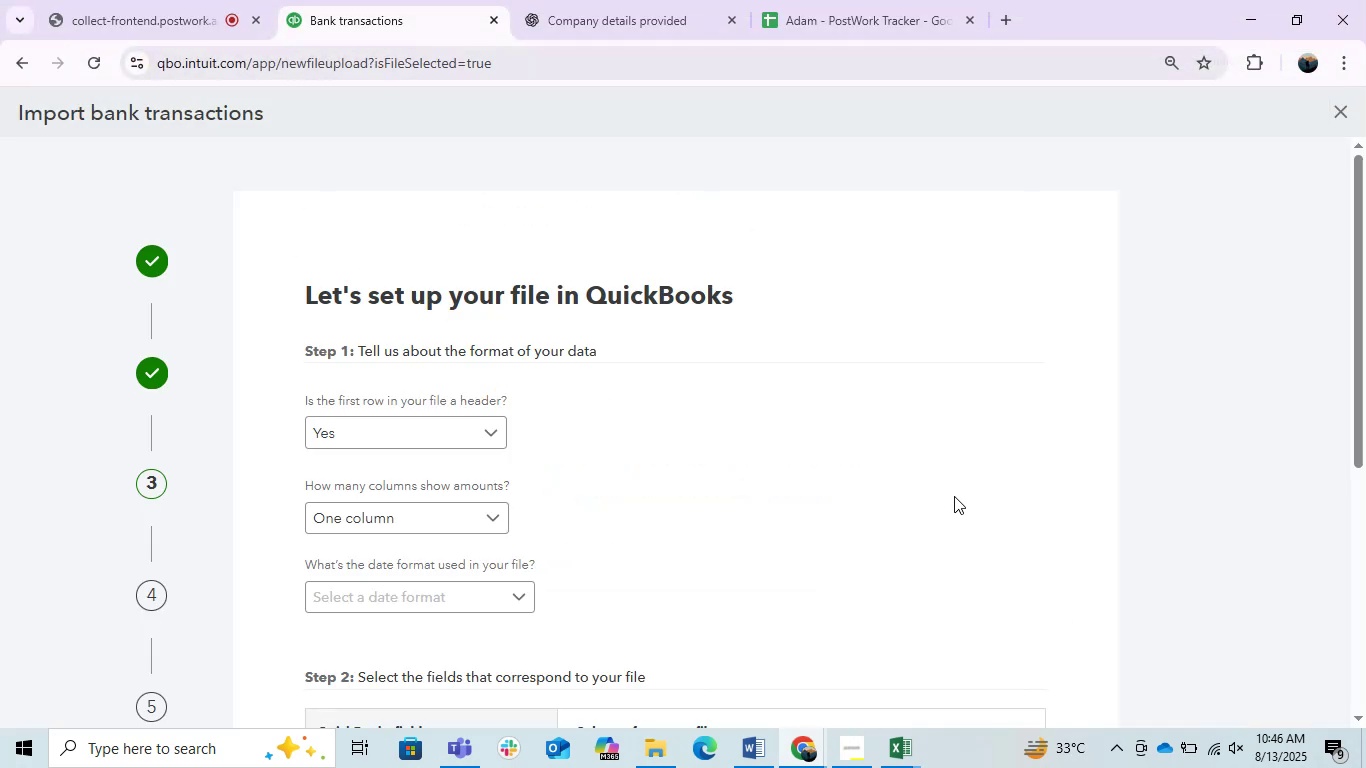 
left_click([451, 598])
 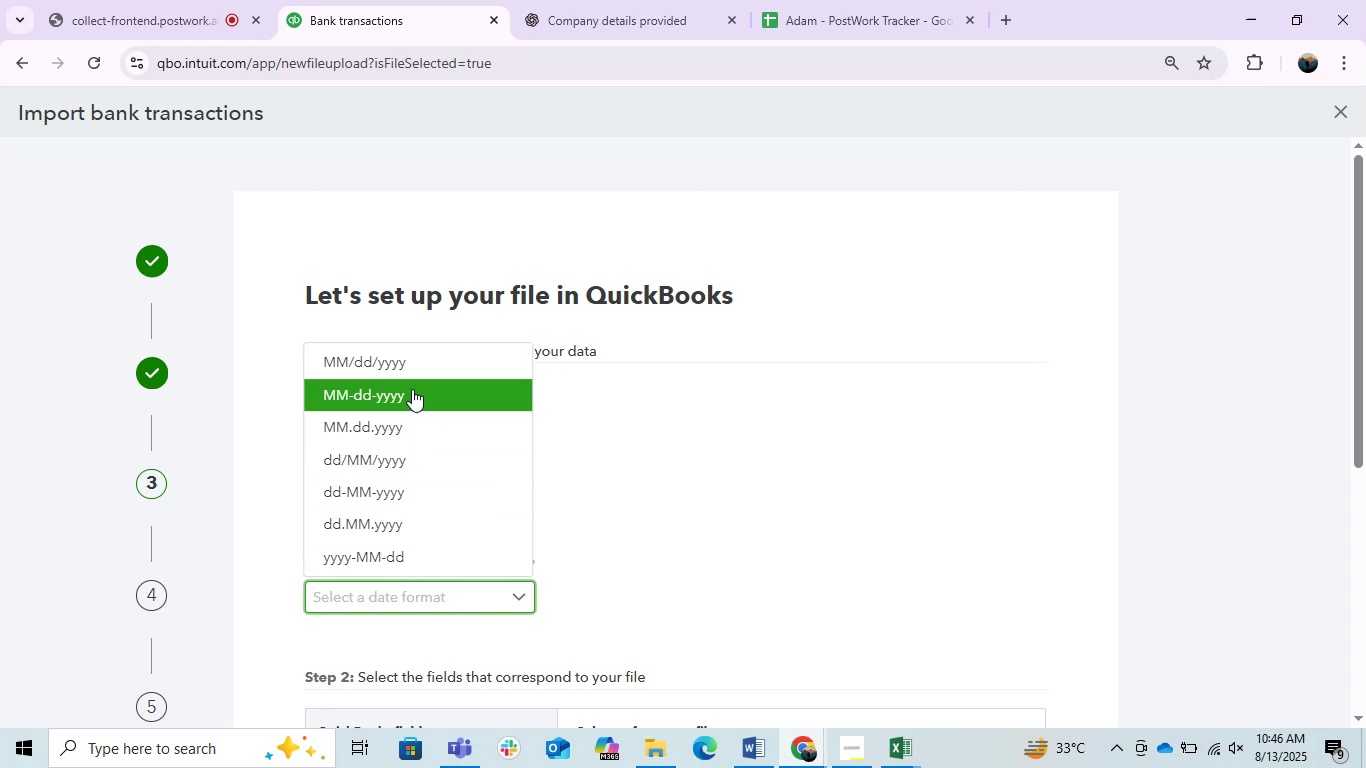 
left_click([412, 366])
 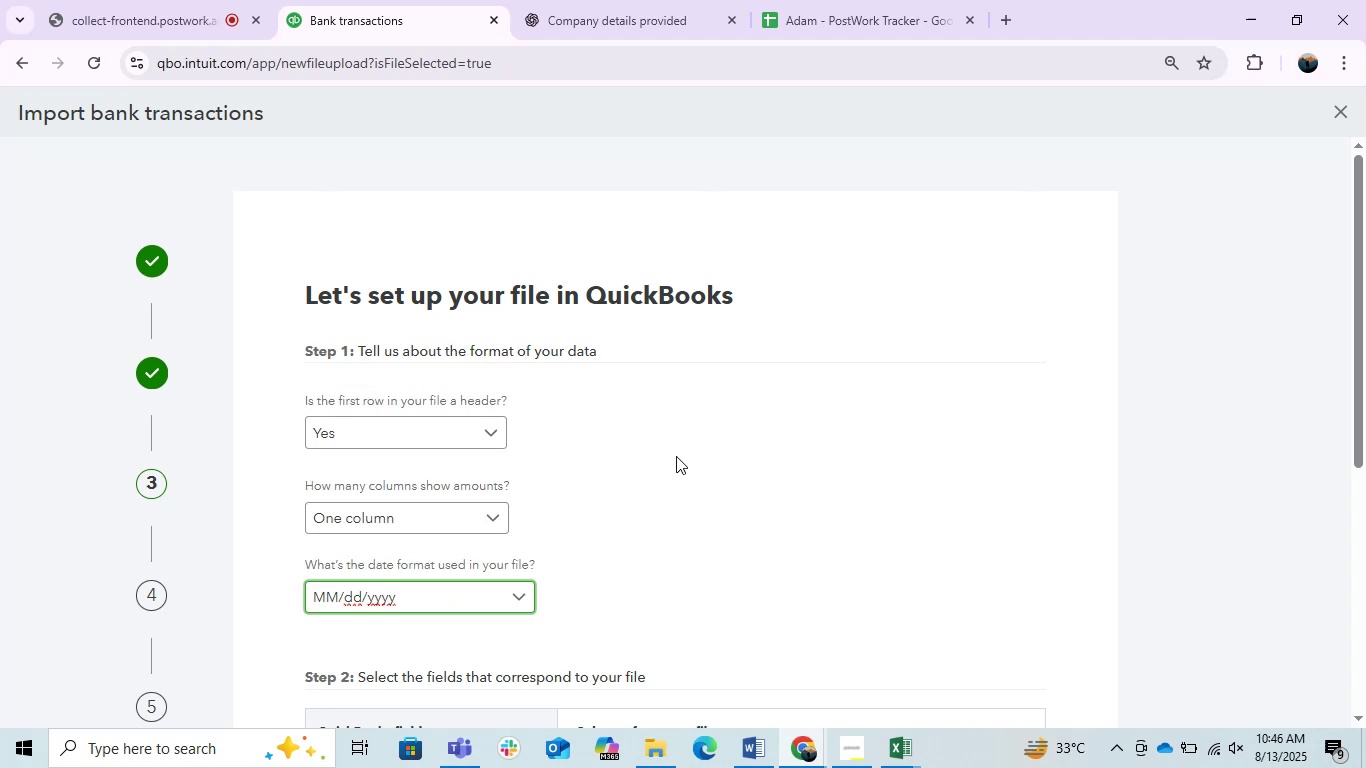 
scroll: coordinate [676, 456], scroll_direction: down, amount: 2.0
 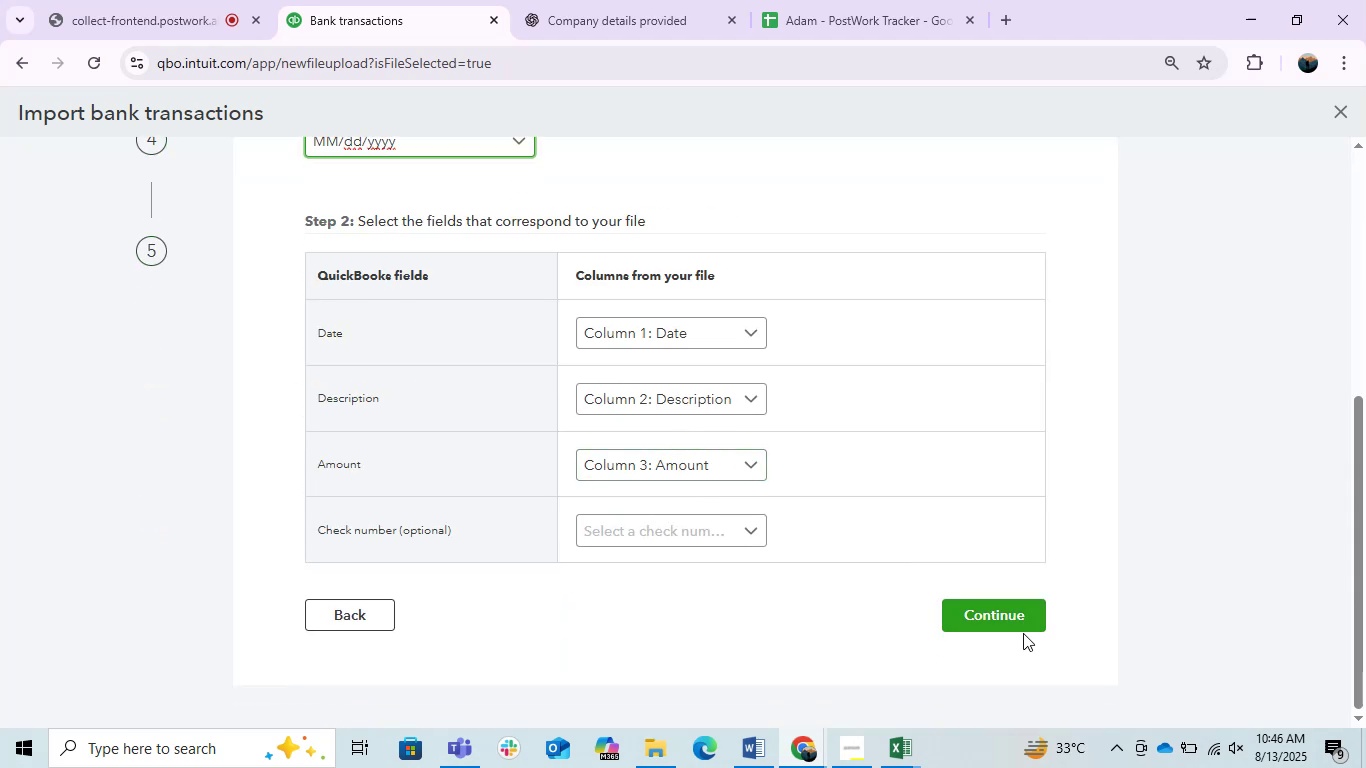 
left_click([1004, 627])
 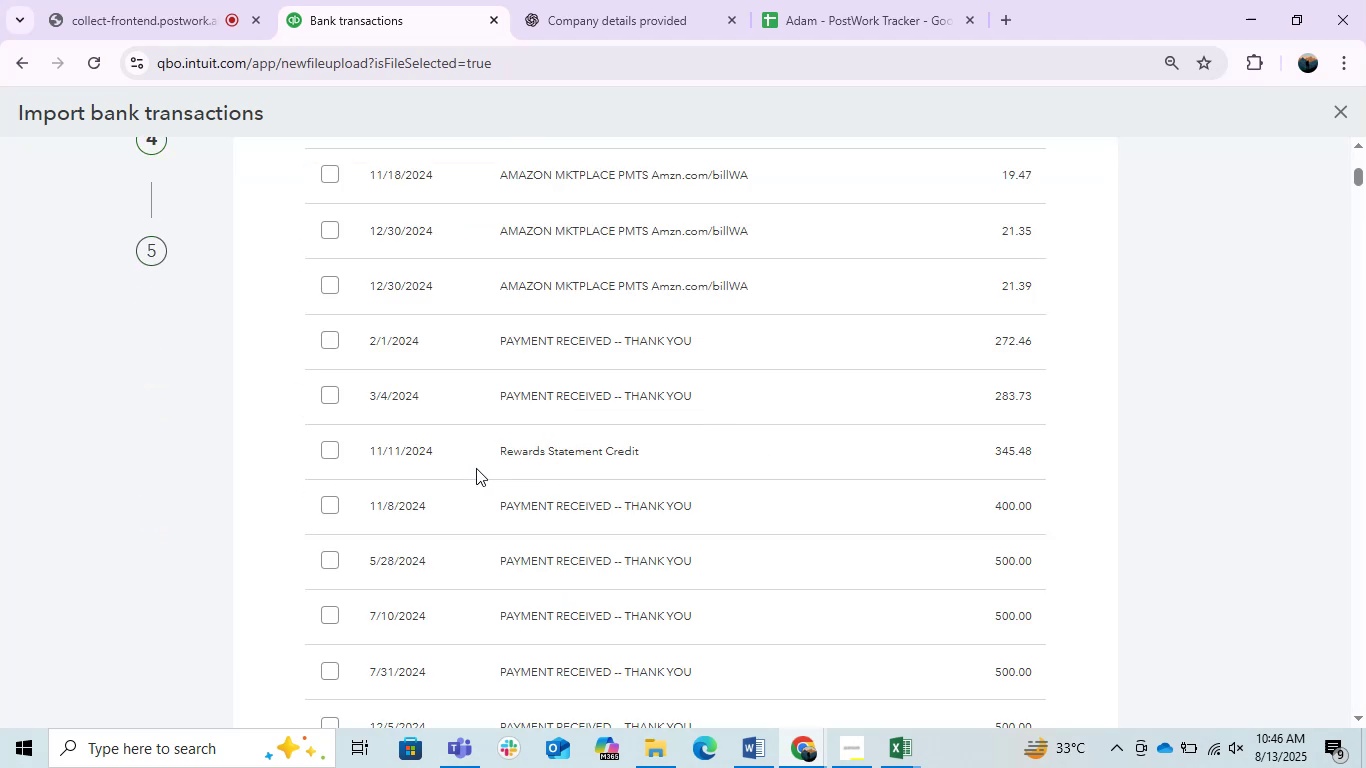 
scroll: coordinate [345, 261], scroll_direction: up, amount: 2.0
 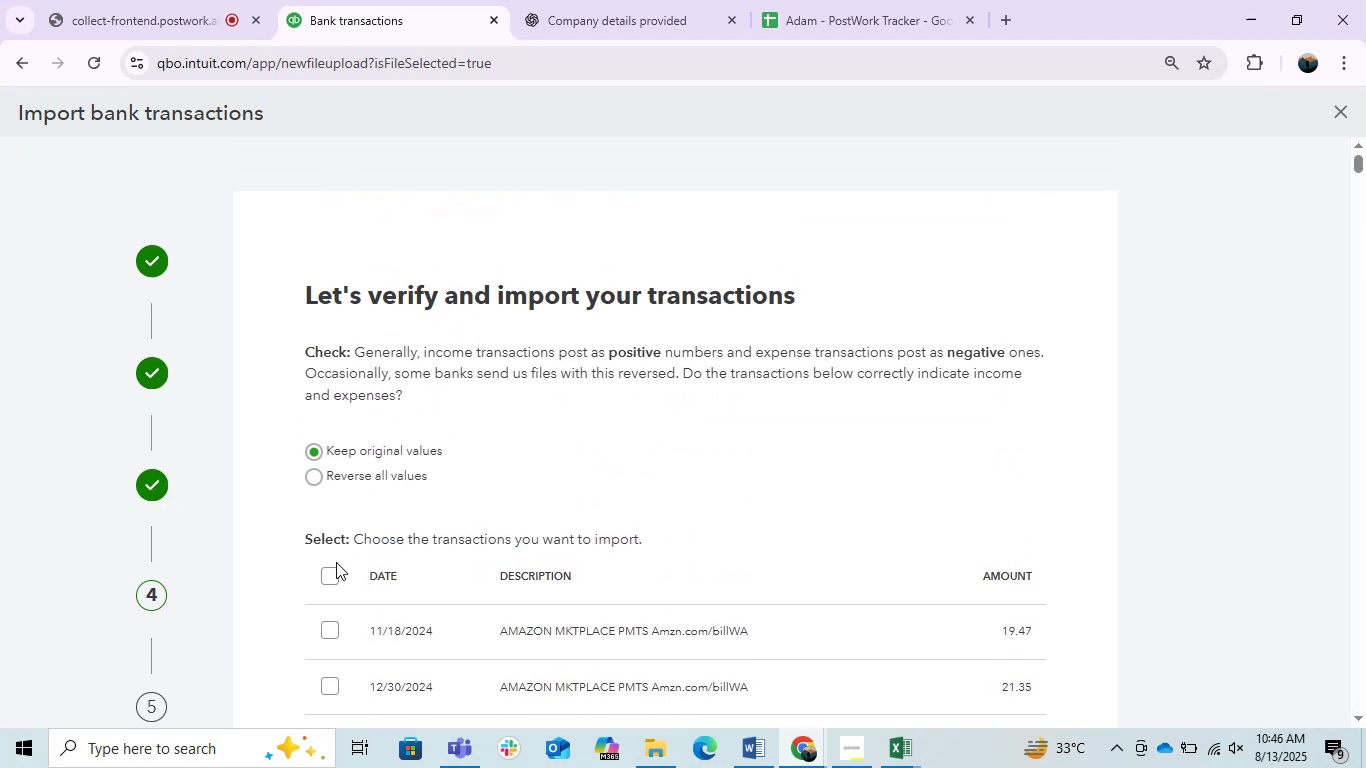 
left_click([334, 571])
 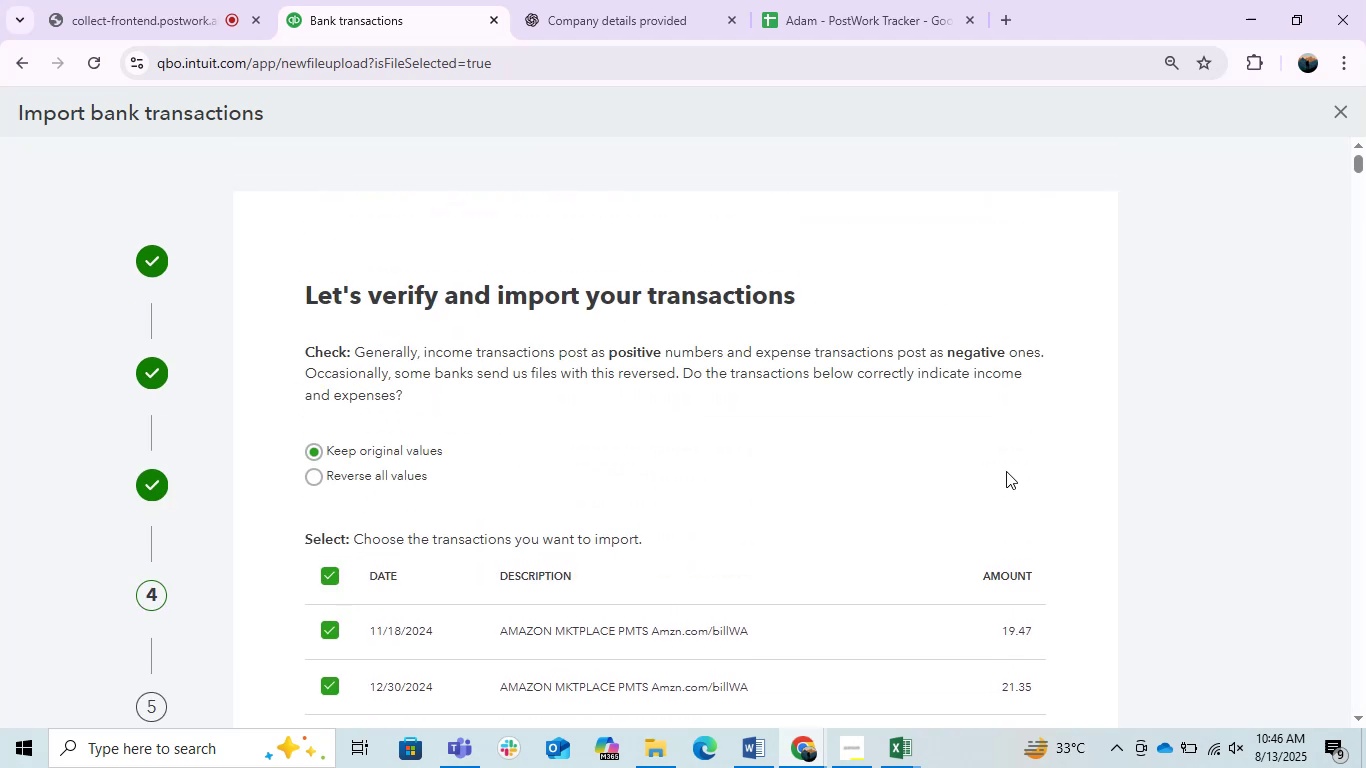 
scroll: coordinate [1362, 446], scroll_direction: down, amount: 62.0
 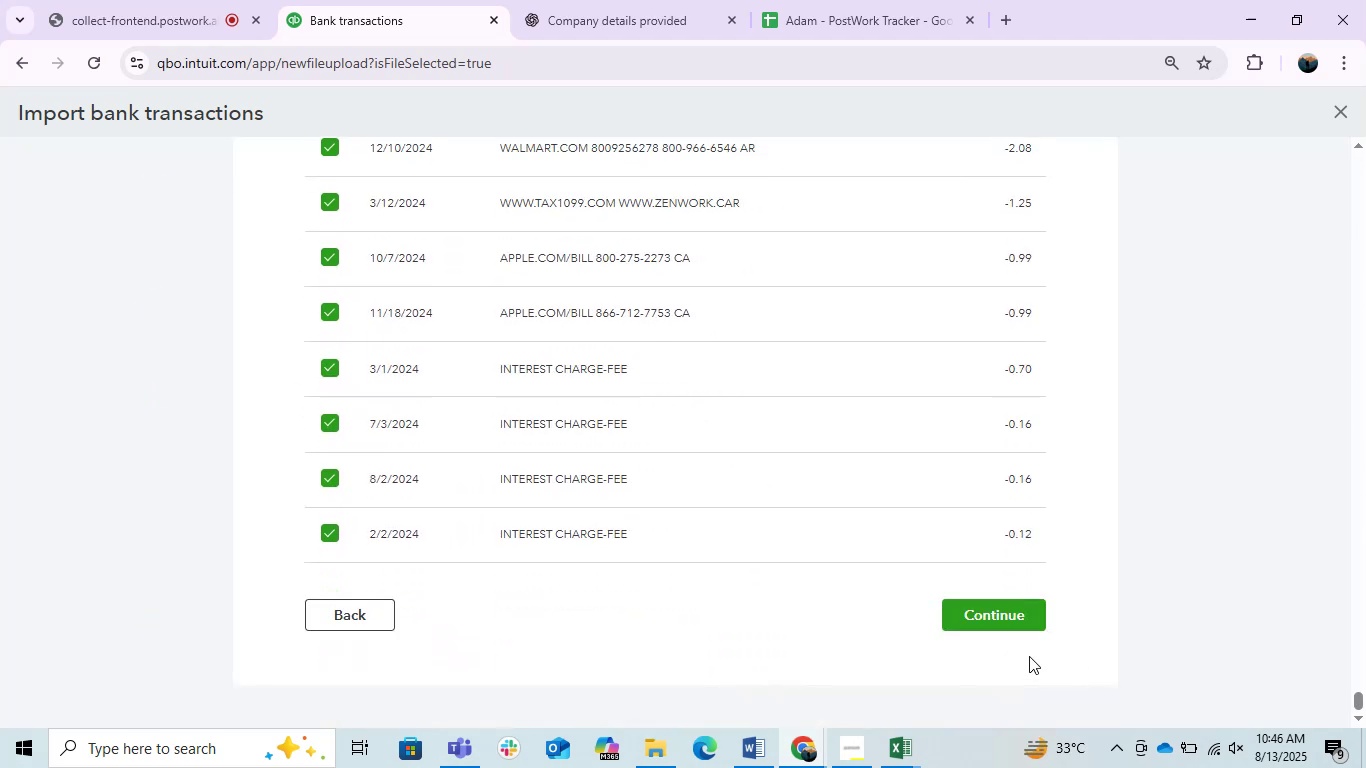 
left_click([1000, 611])
 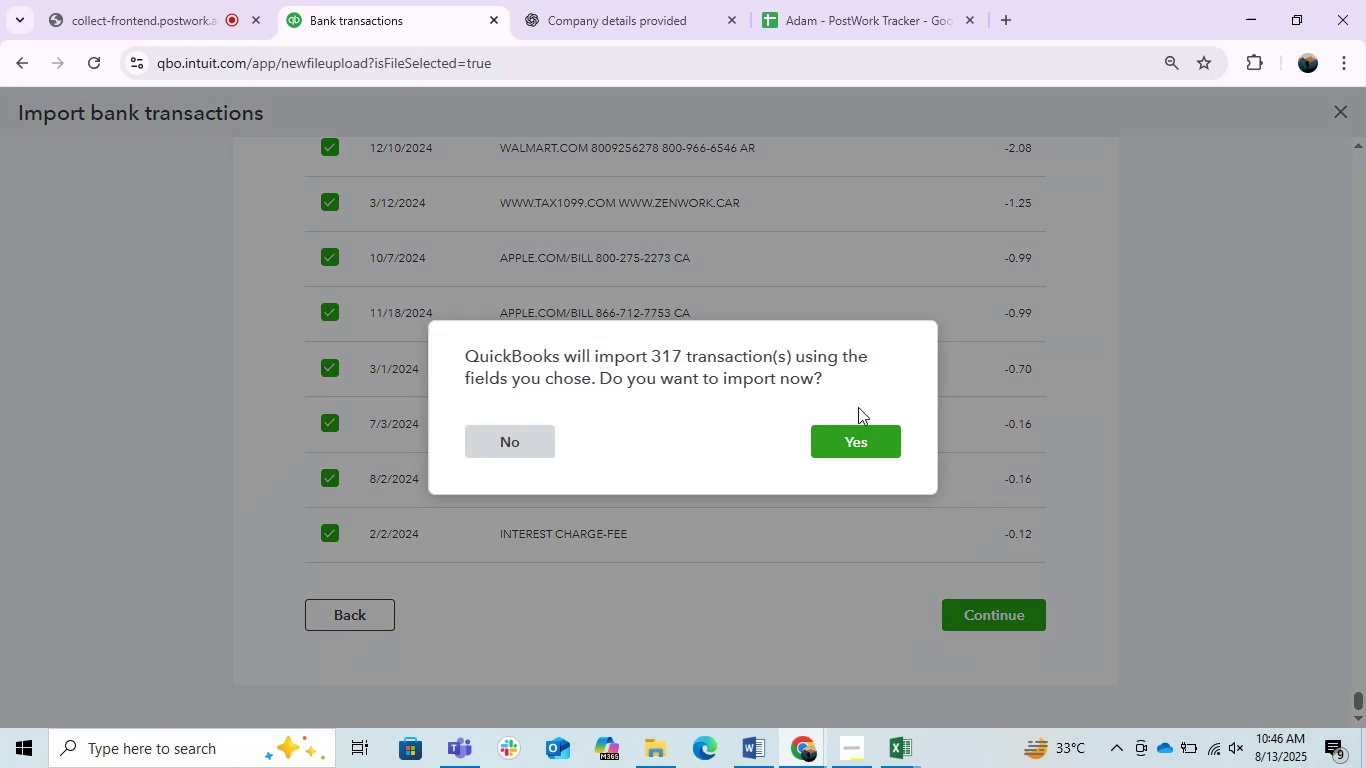 
left_click([873, 421])
 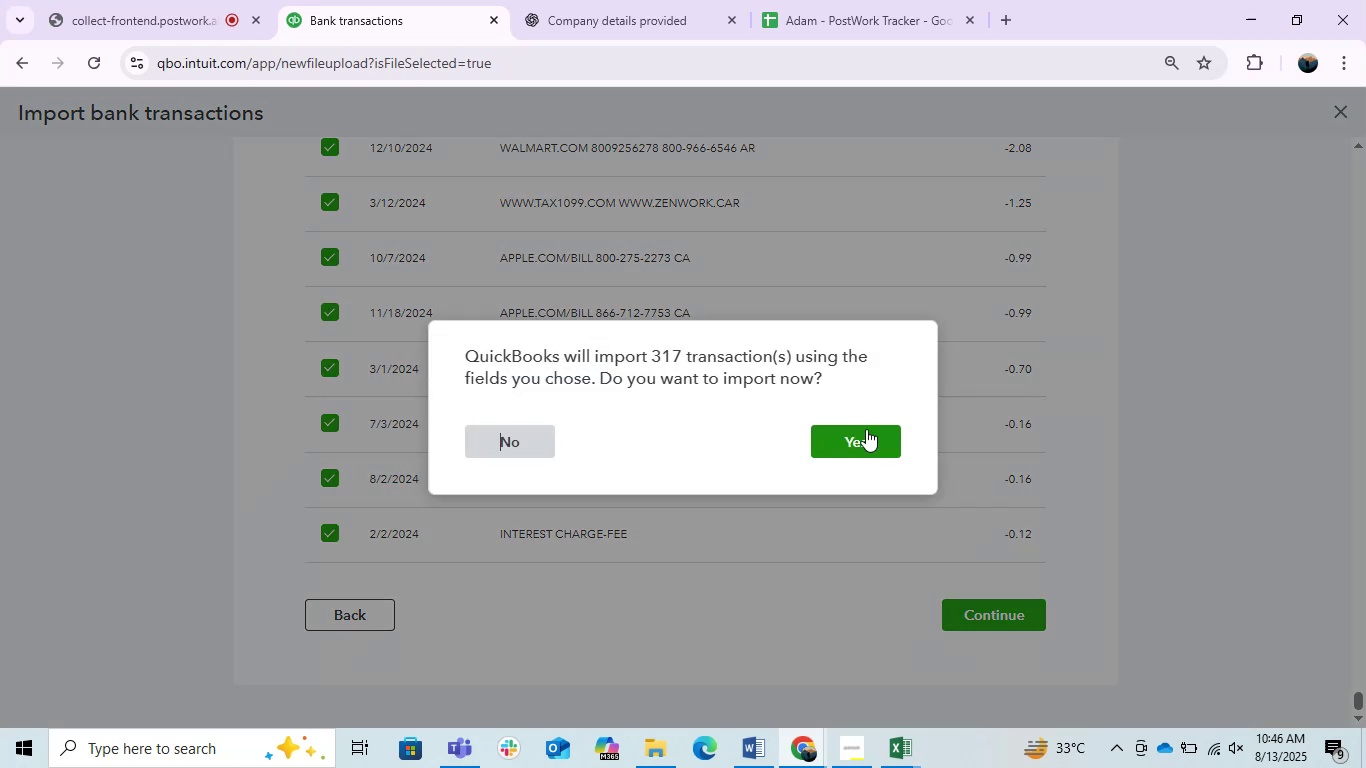 
left_click([861, 434])
 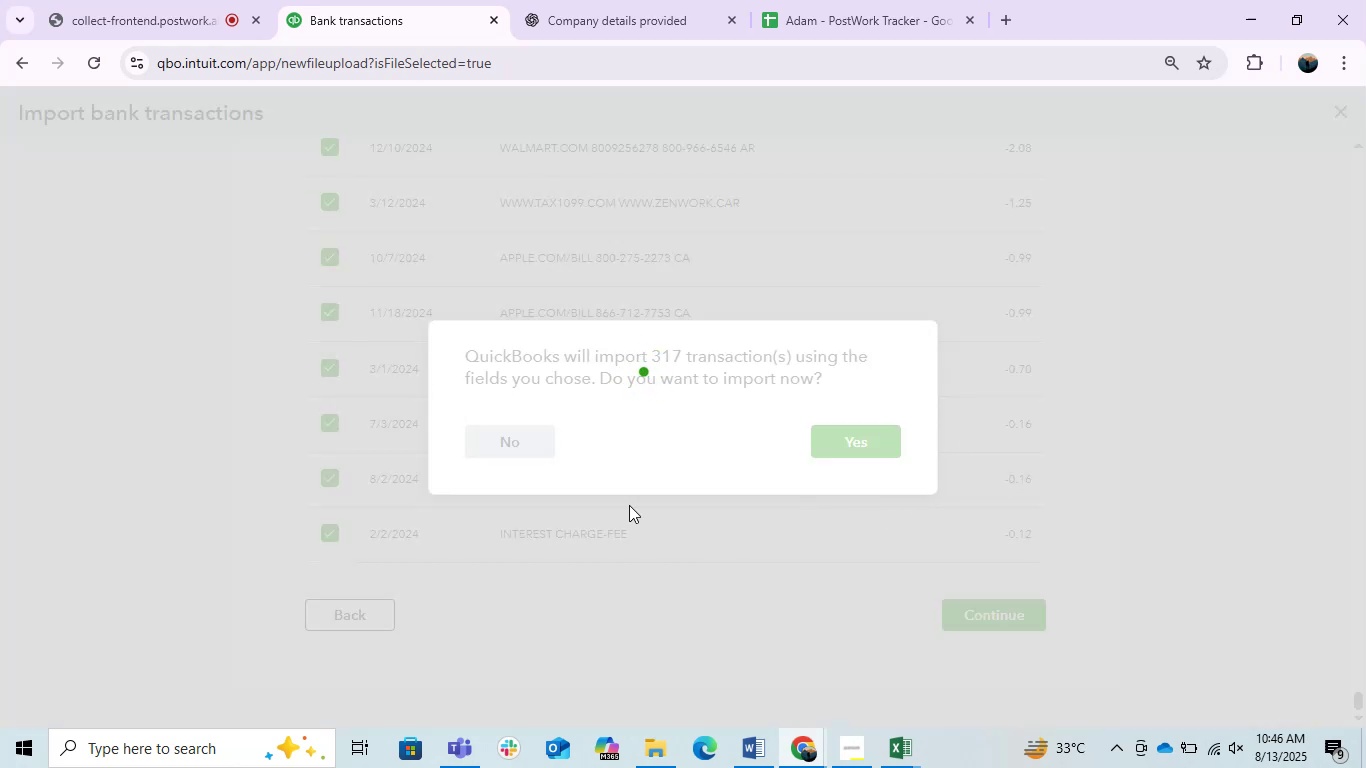 
left_click([179, 0])
 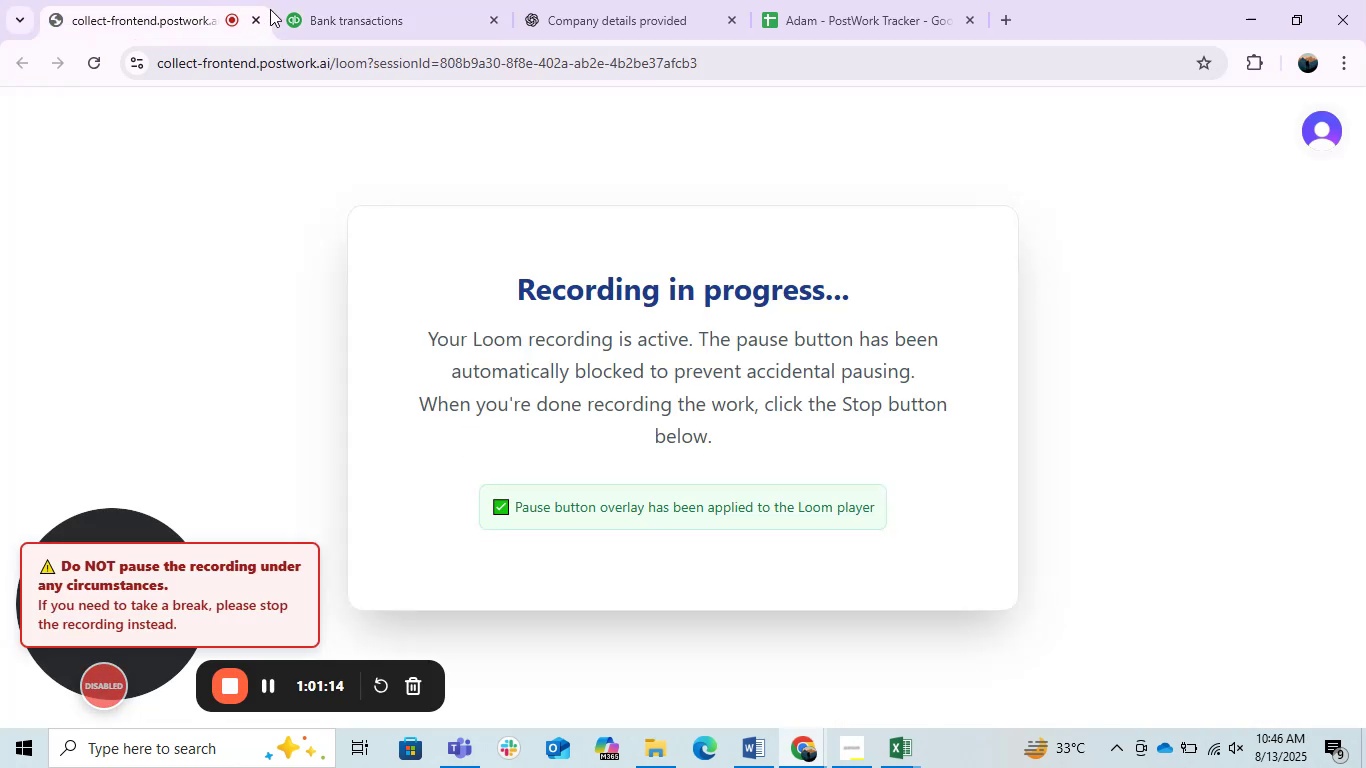 
left_click([358, 3])
 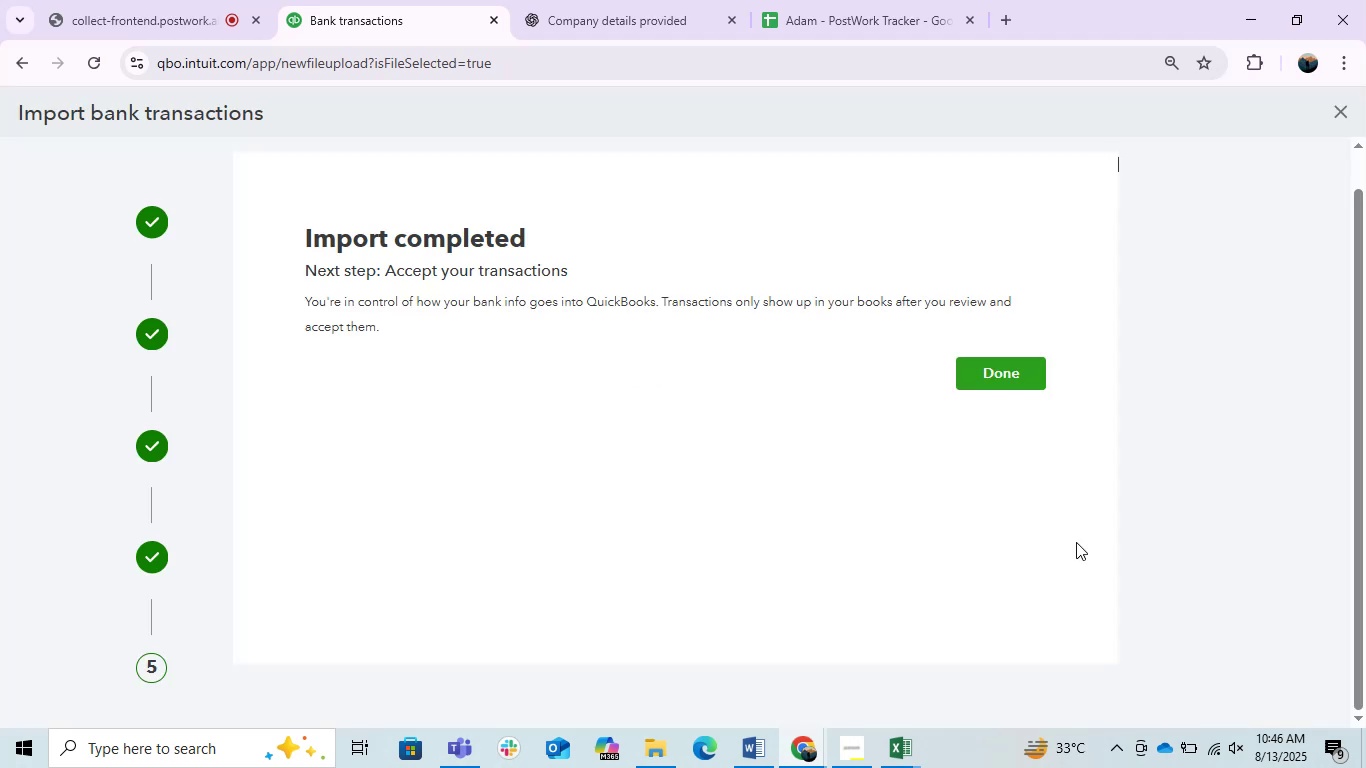 
wait(26.91)
 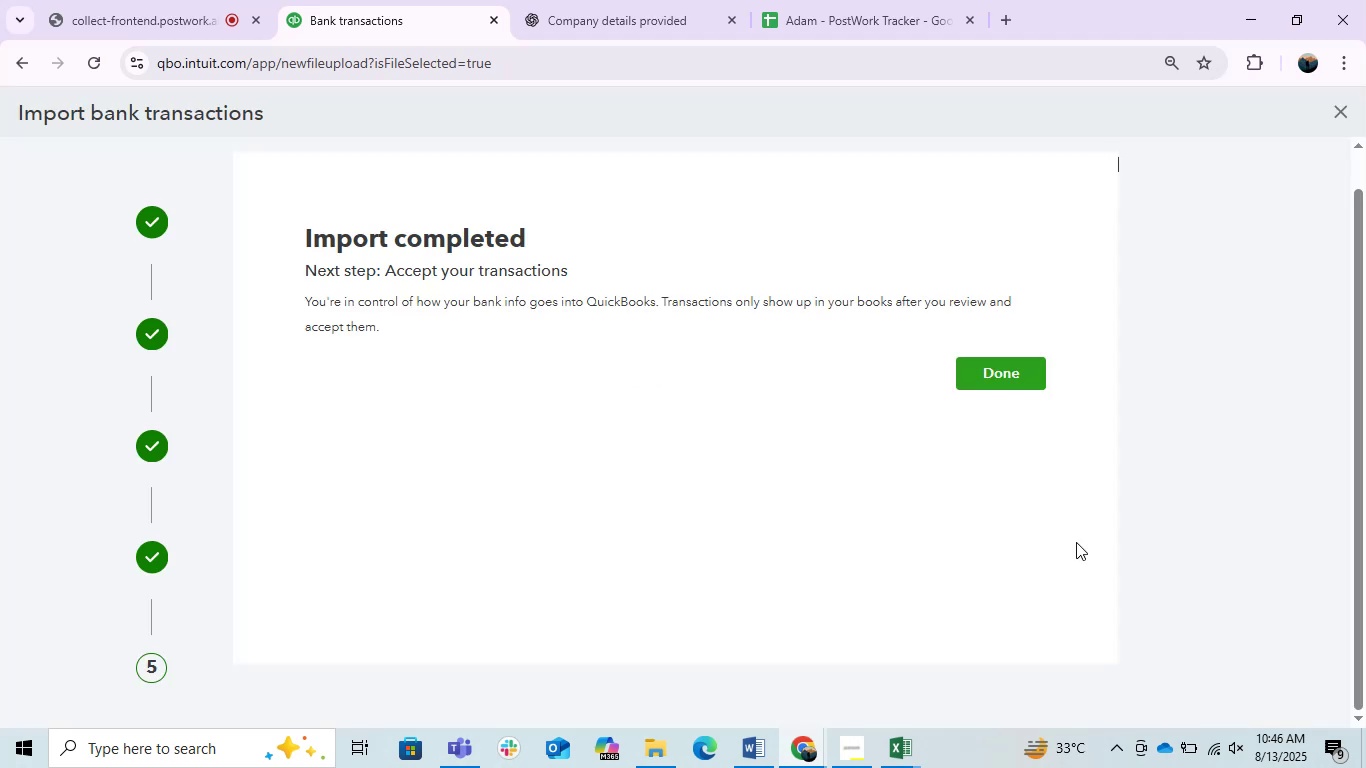 
mouse_move([741, 452])
 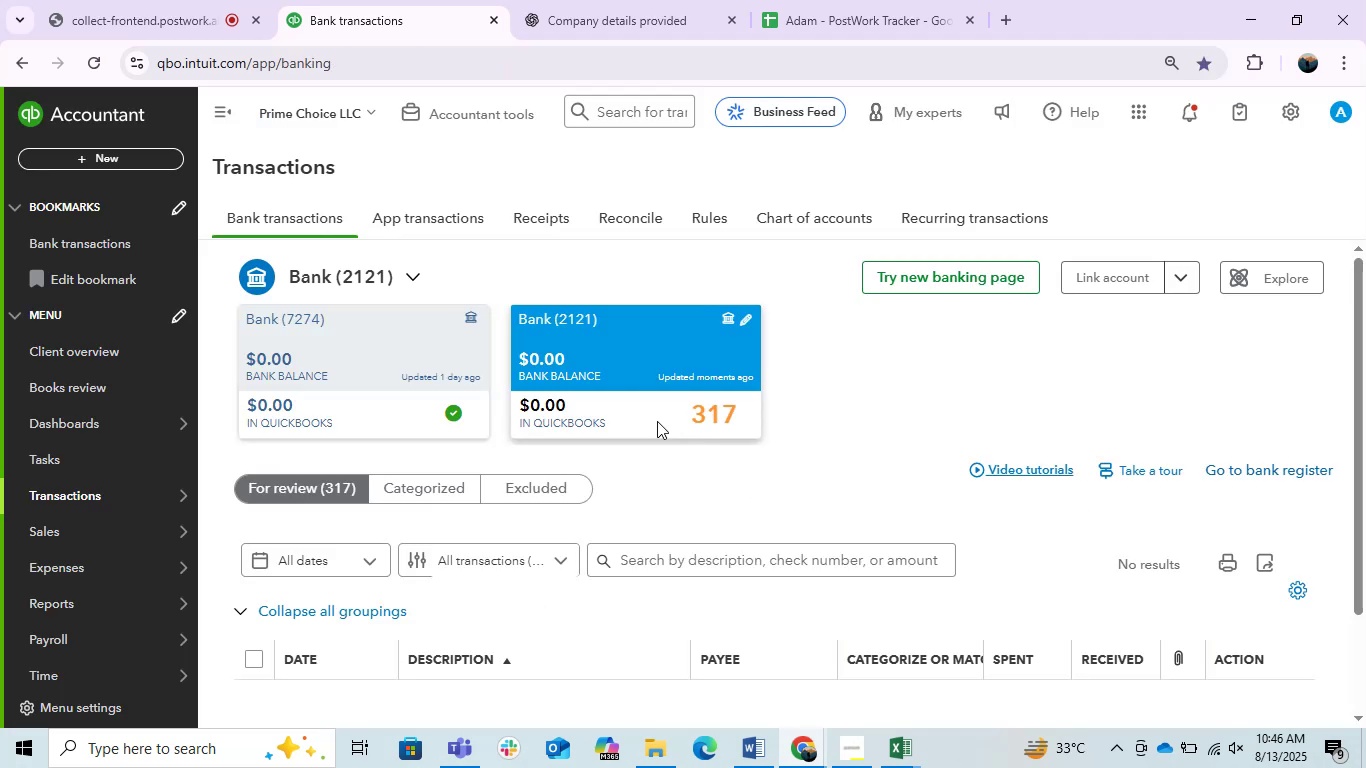 
scroll: coordinate [657, 421], scroll_direction: down, amount: 3.0
 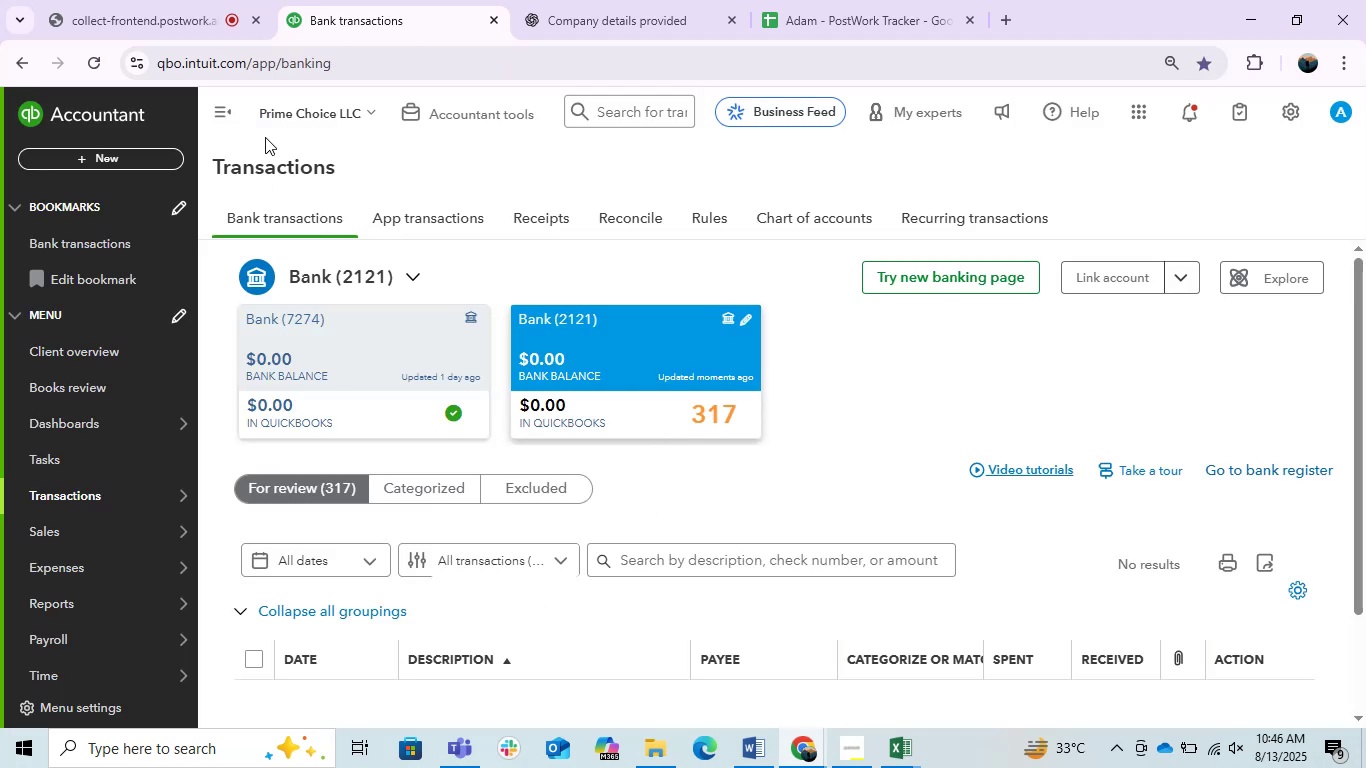 
left_click([218, 119])
 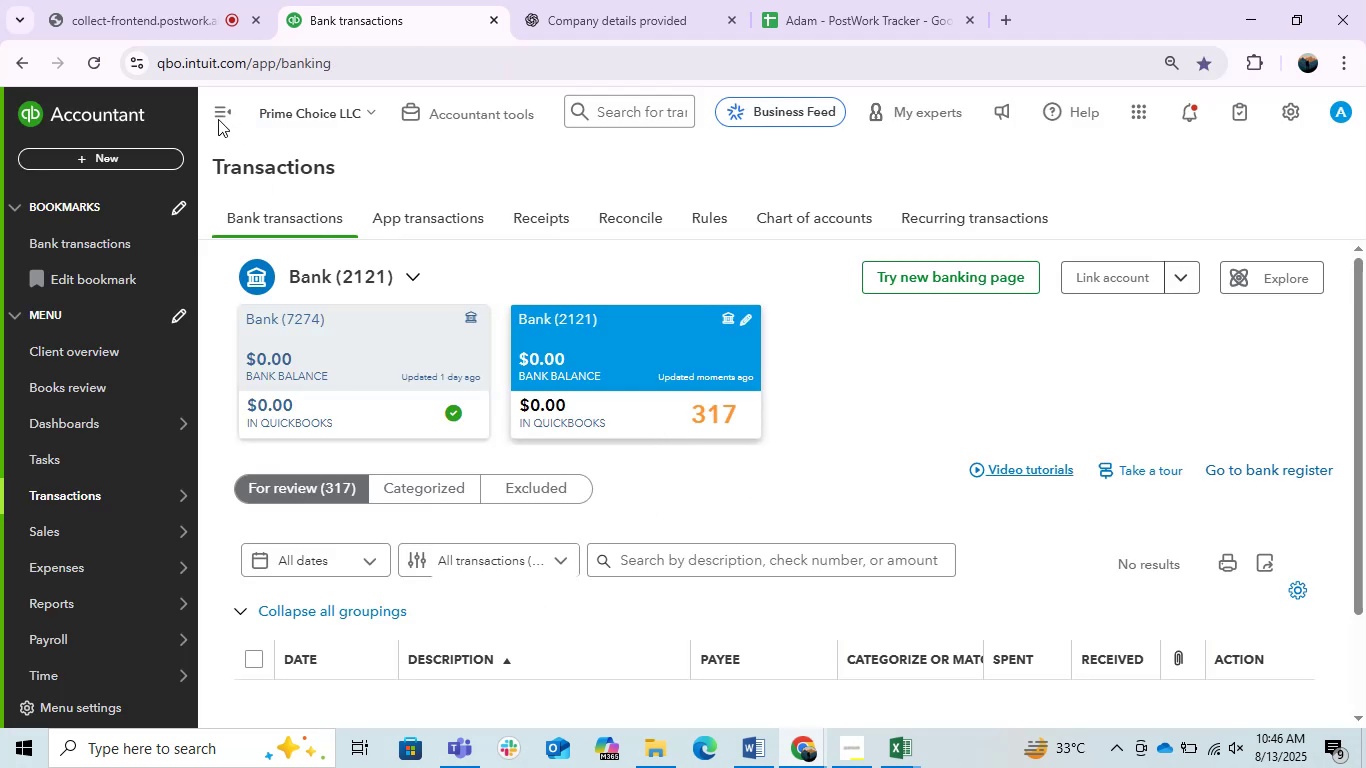 
scroll: coordinate [558, 498], scroll_direction: down, amount: 5.0
 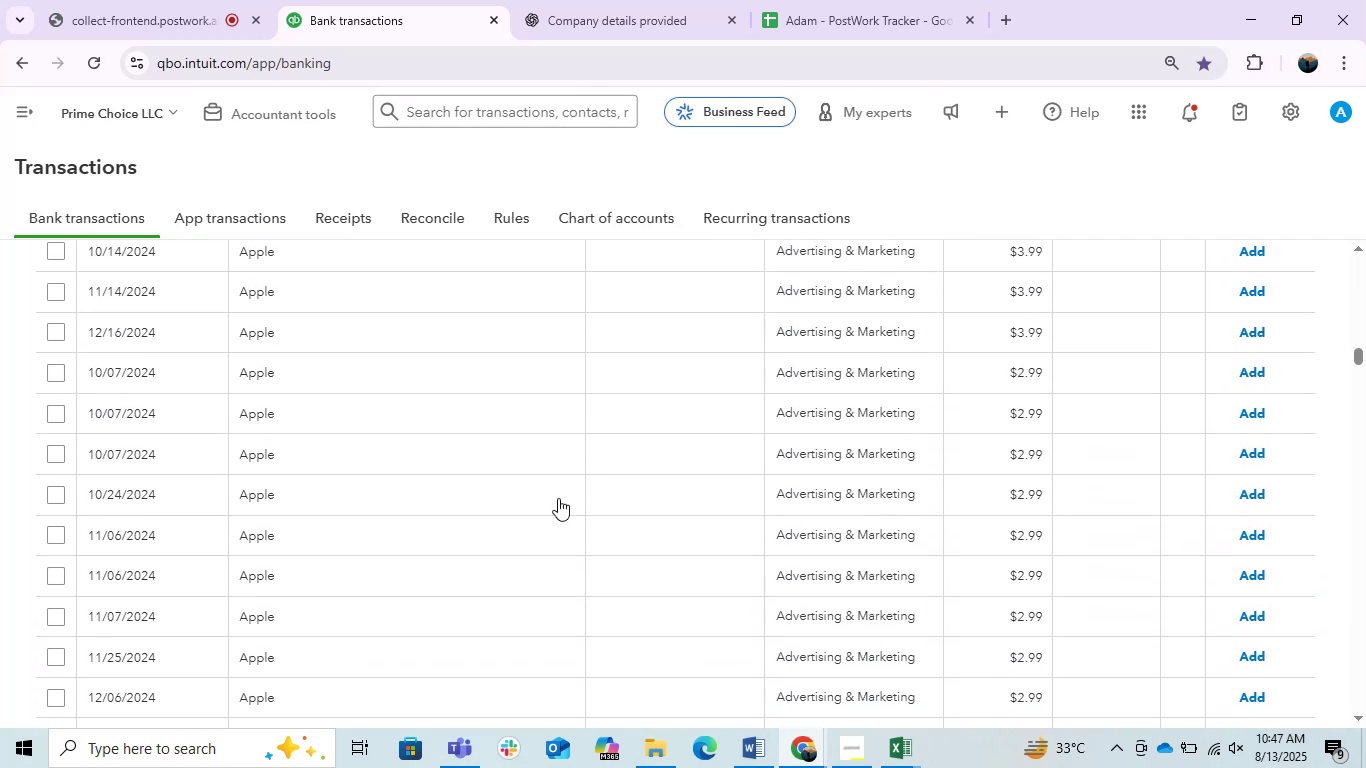 
scroll: coordinate [558, 498], scroll_direction: up, amount: 10.0
 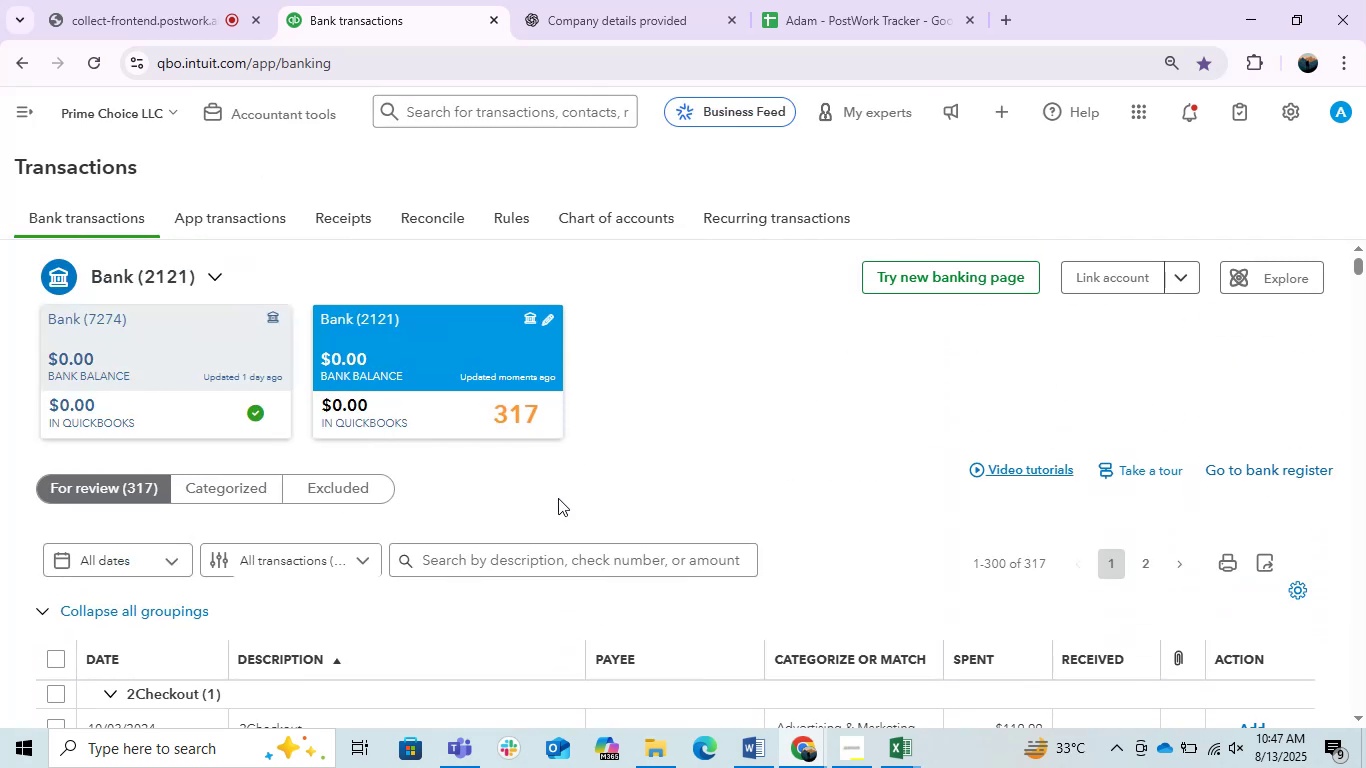 
scroll: coordinate [558, 498], scroll_direction: down, amount: 59.0
 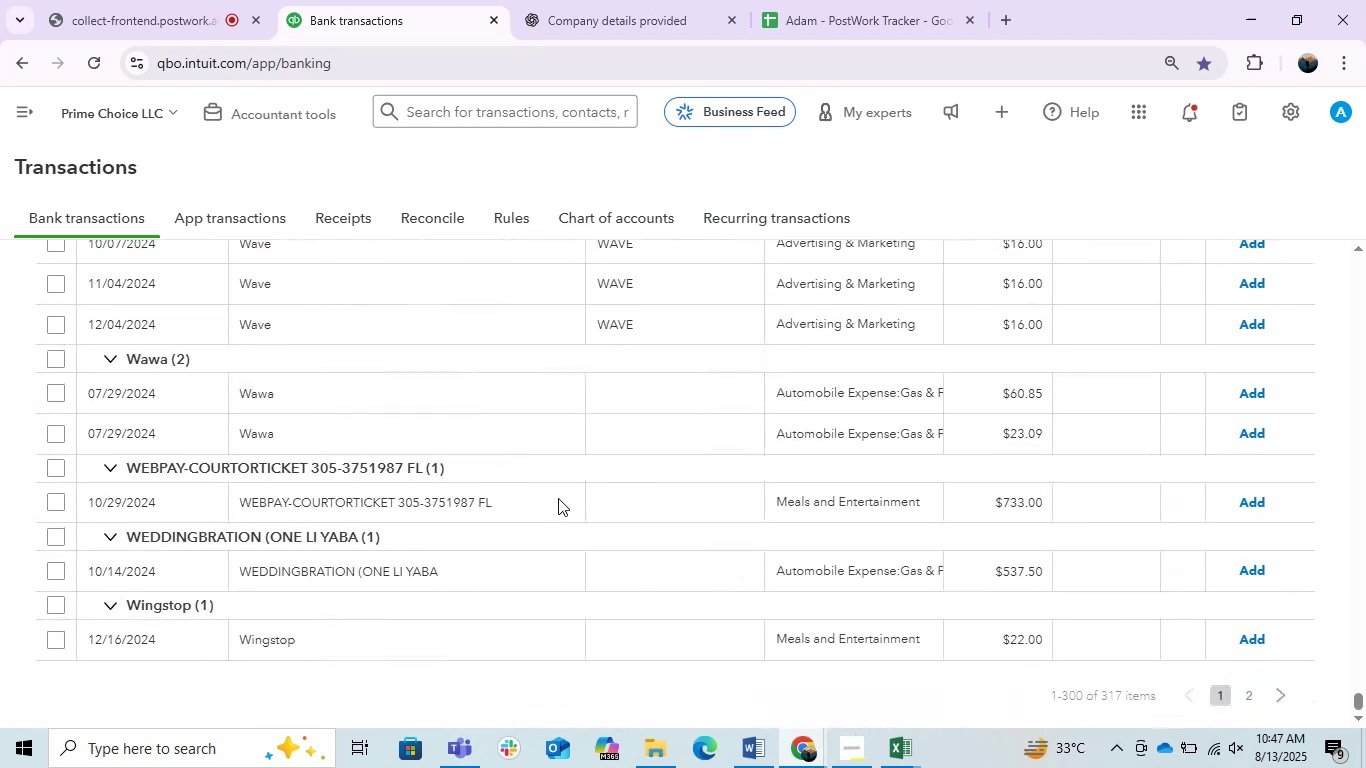 
scroll: coordinate [547, 507], scroll_direction: up, amount: 53.0
 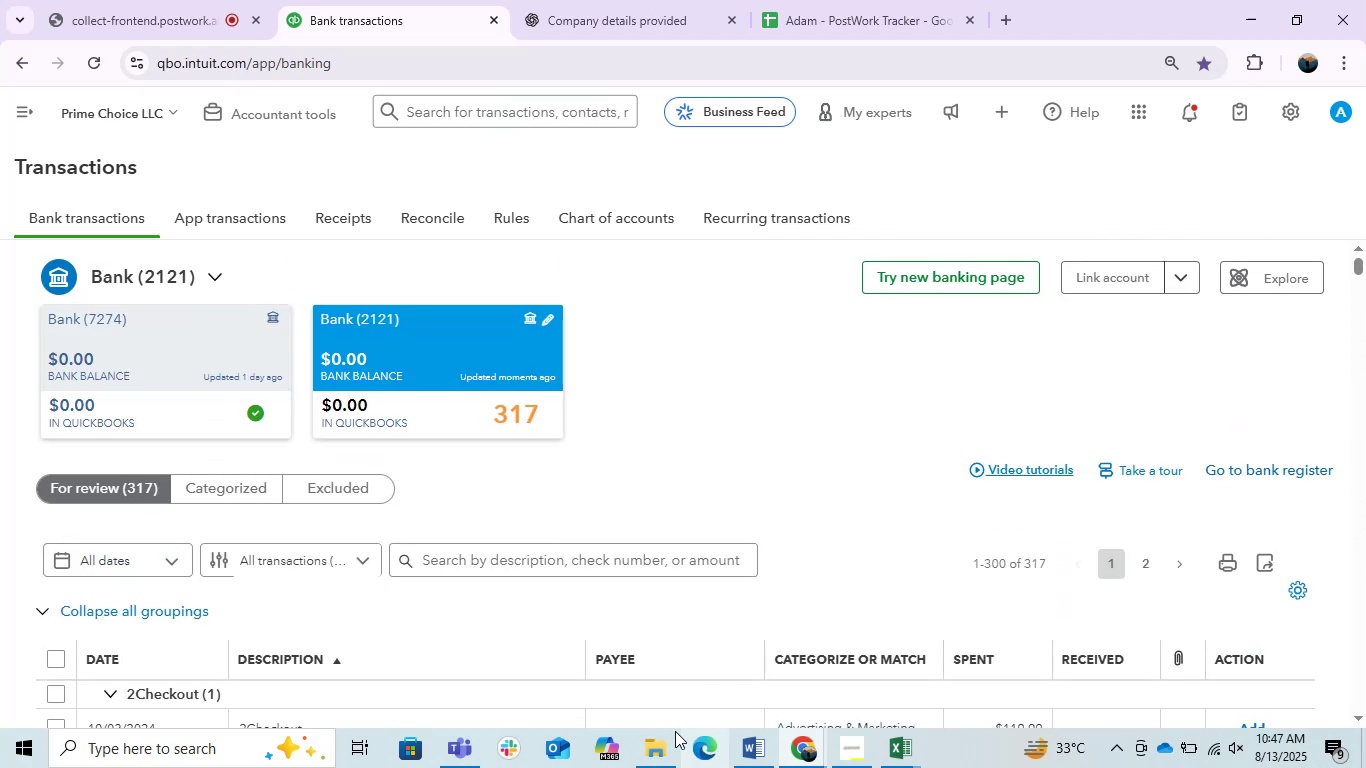 
left_click([656, 754])
 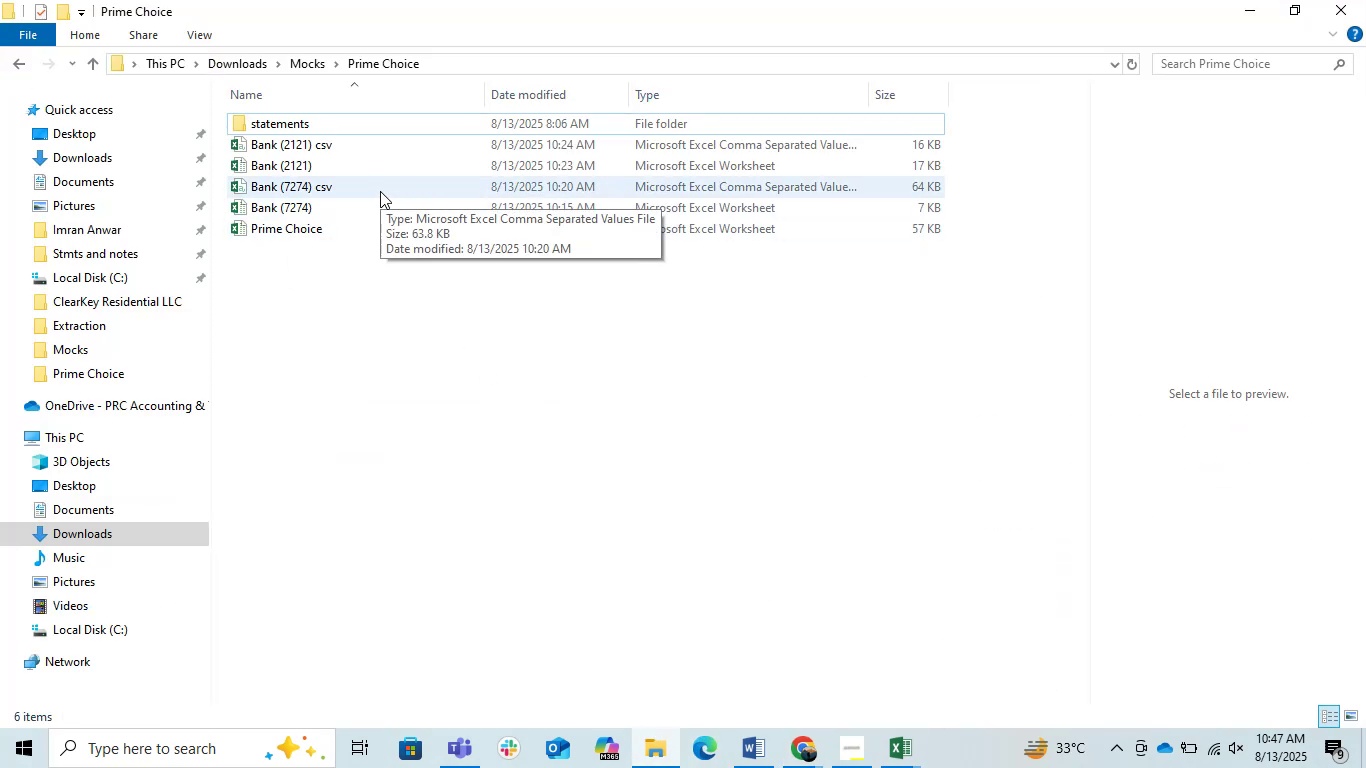 
left_click([371, 347])
 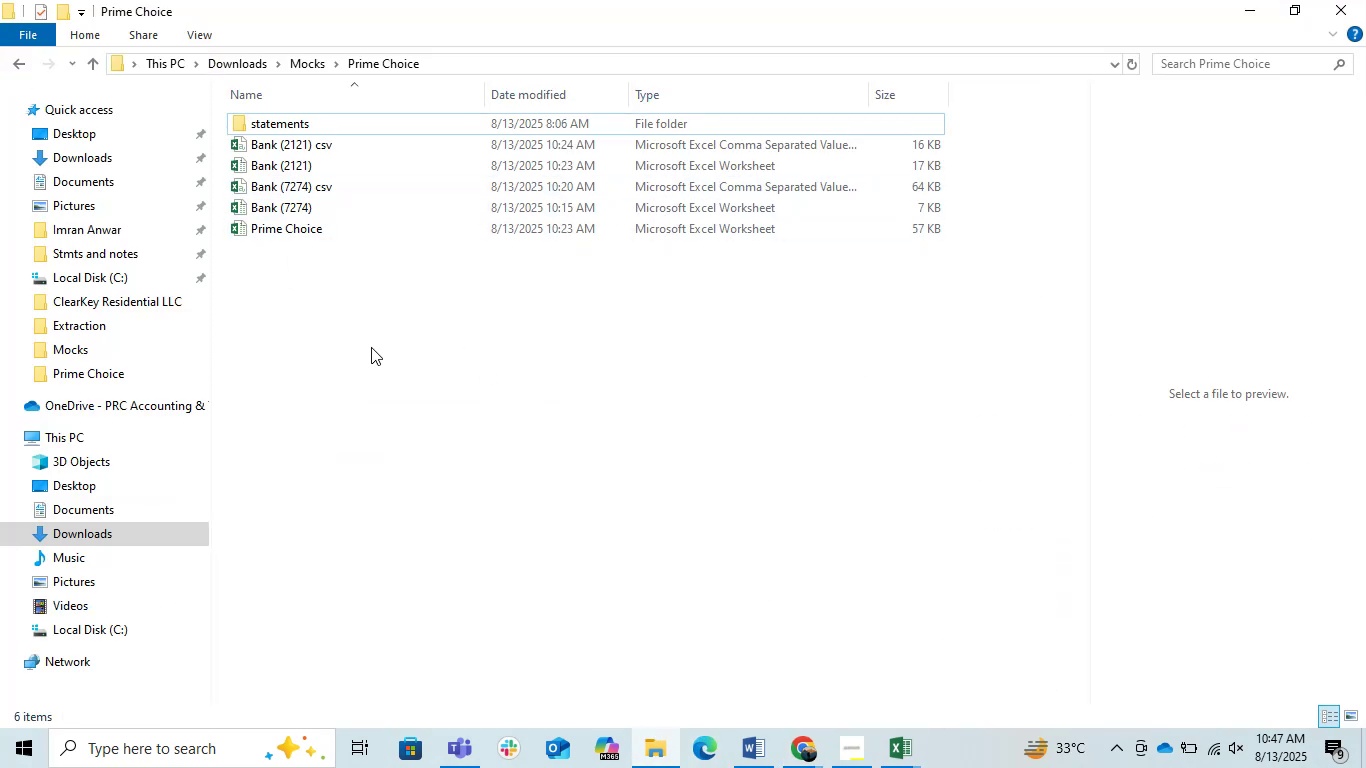 
right_click([352, 306])
 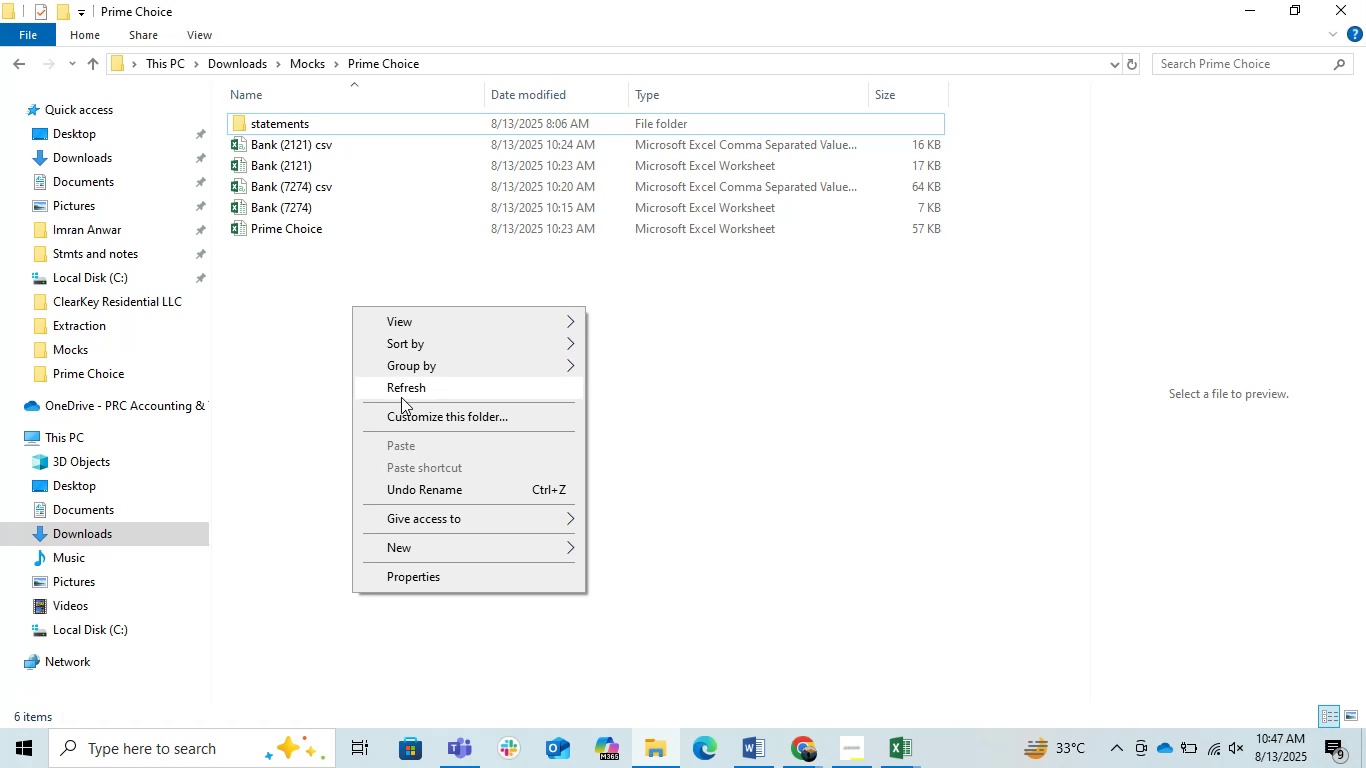 
left_click([401, 396])
 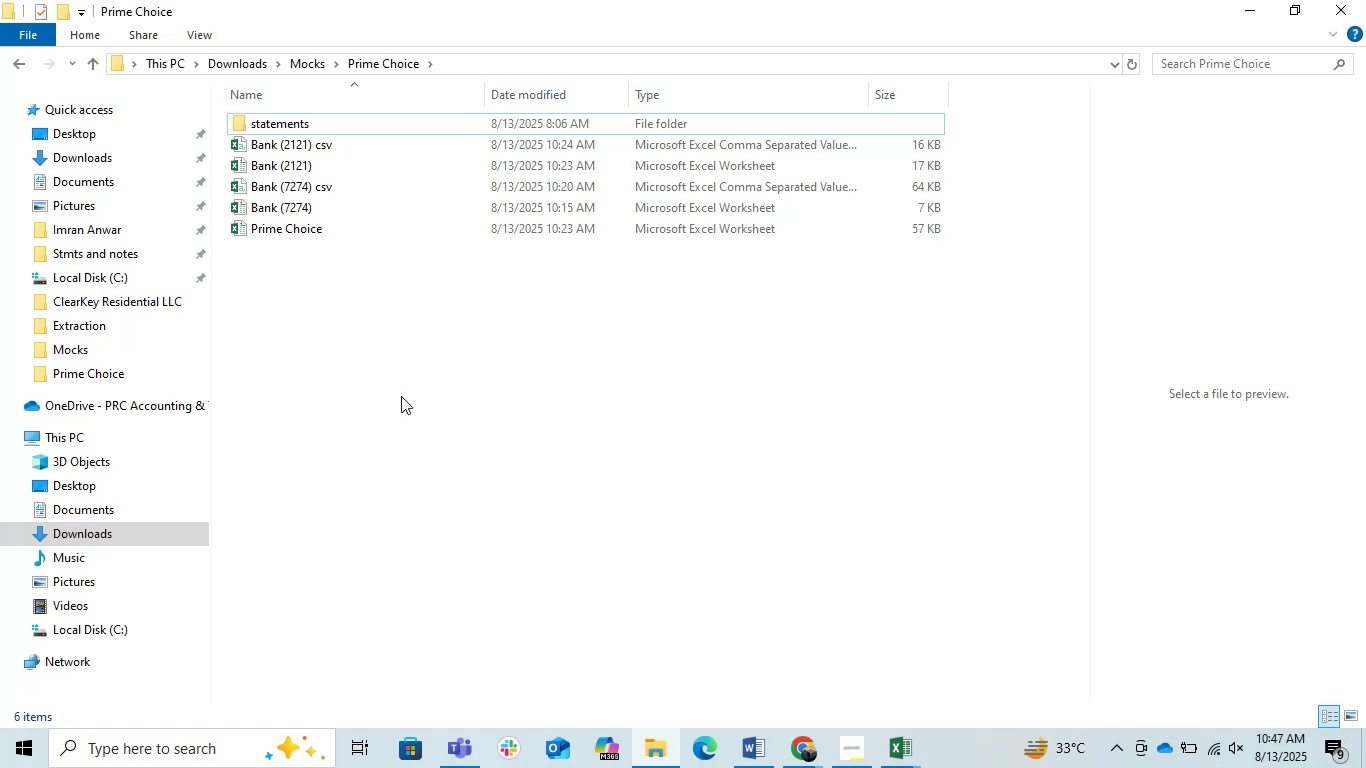 
left_click([377, 336])
 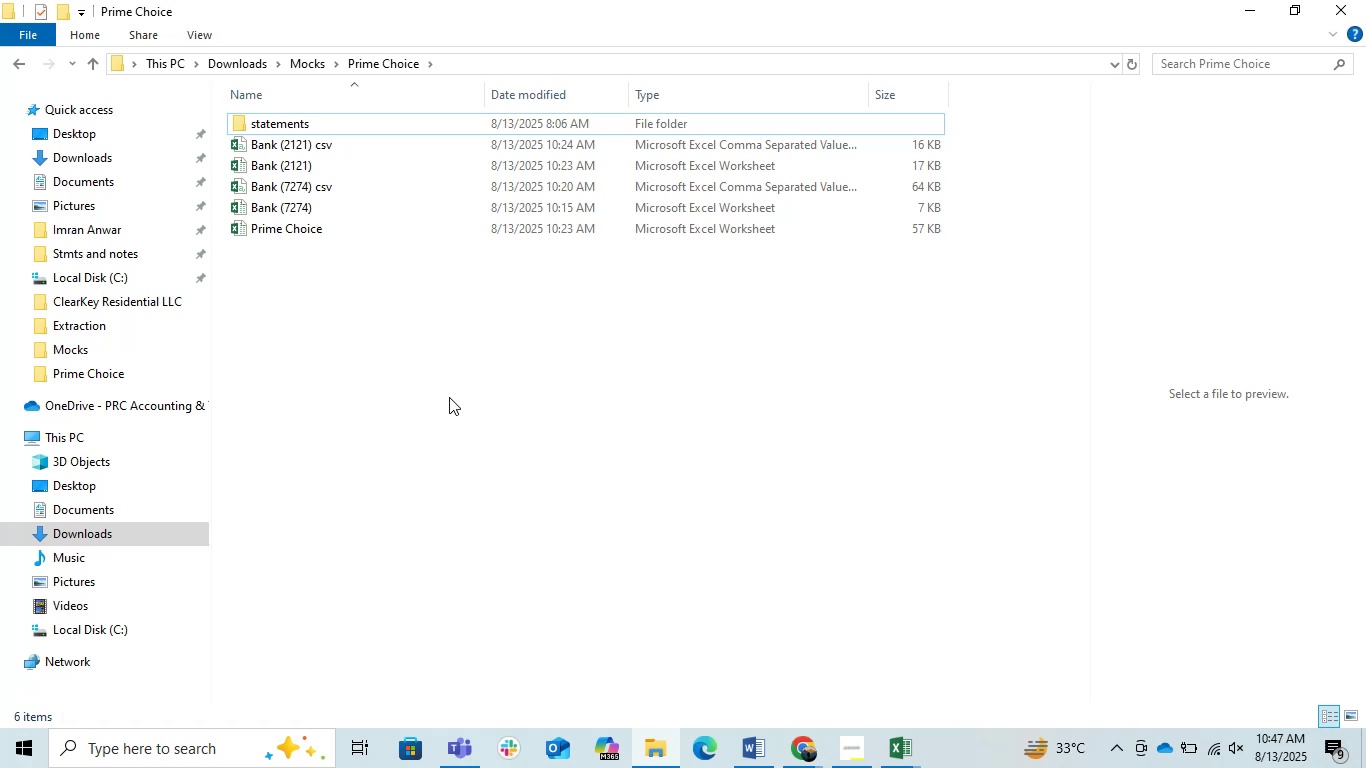 
right_click([405, 376])
 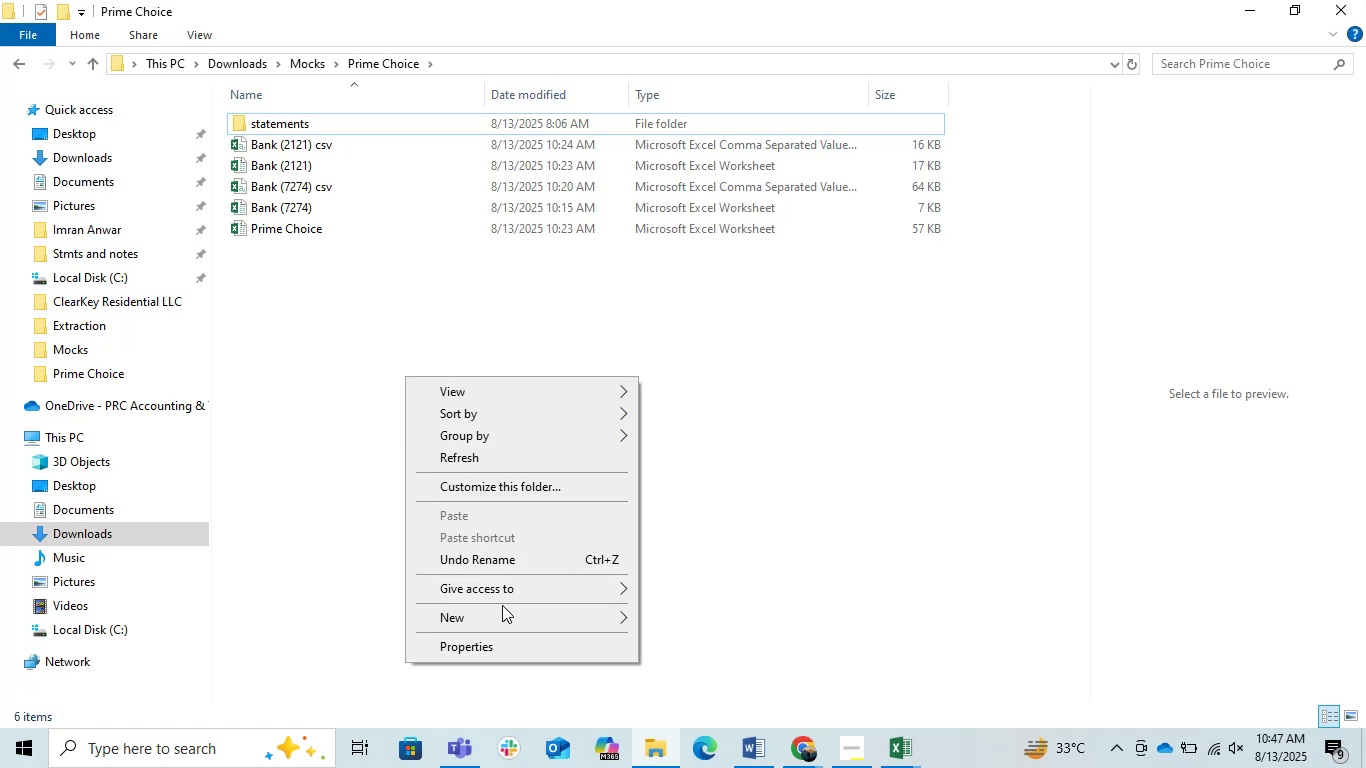 
left_click([510, 621])
 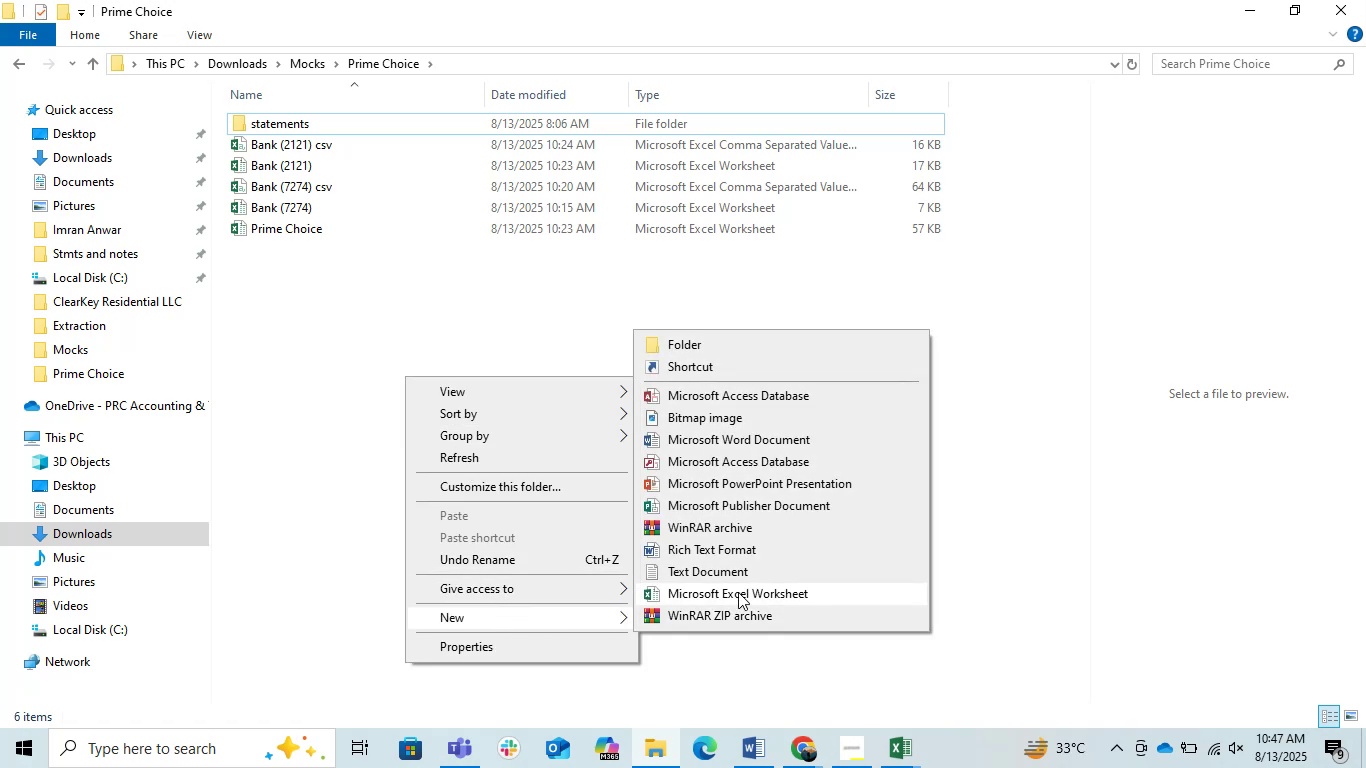 
left_click([738, 592])
 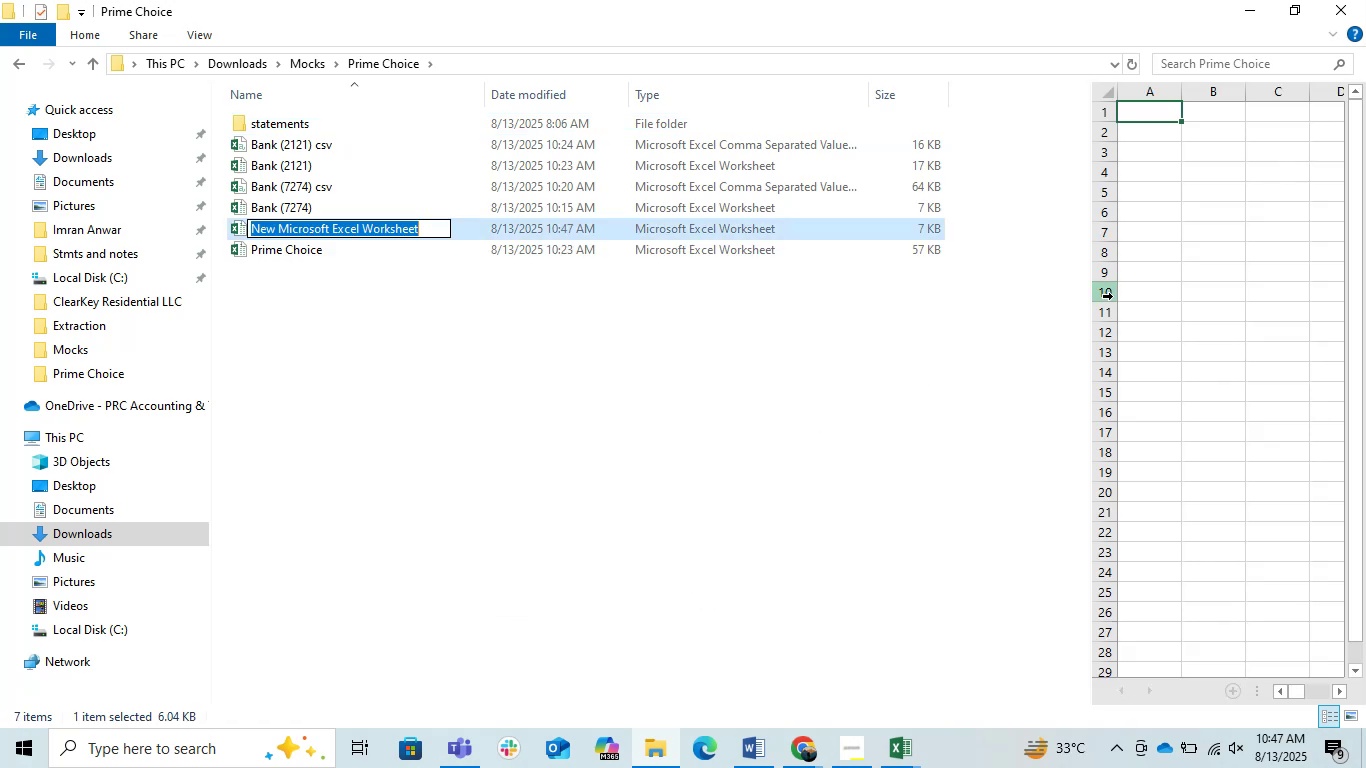 
type(a)
key(Backspace)
type(Above 1000)
 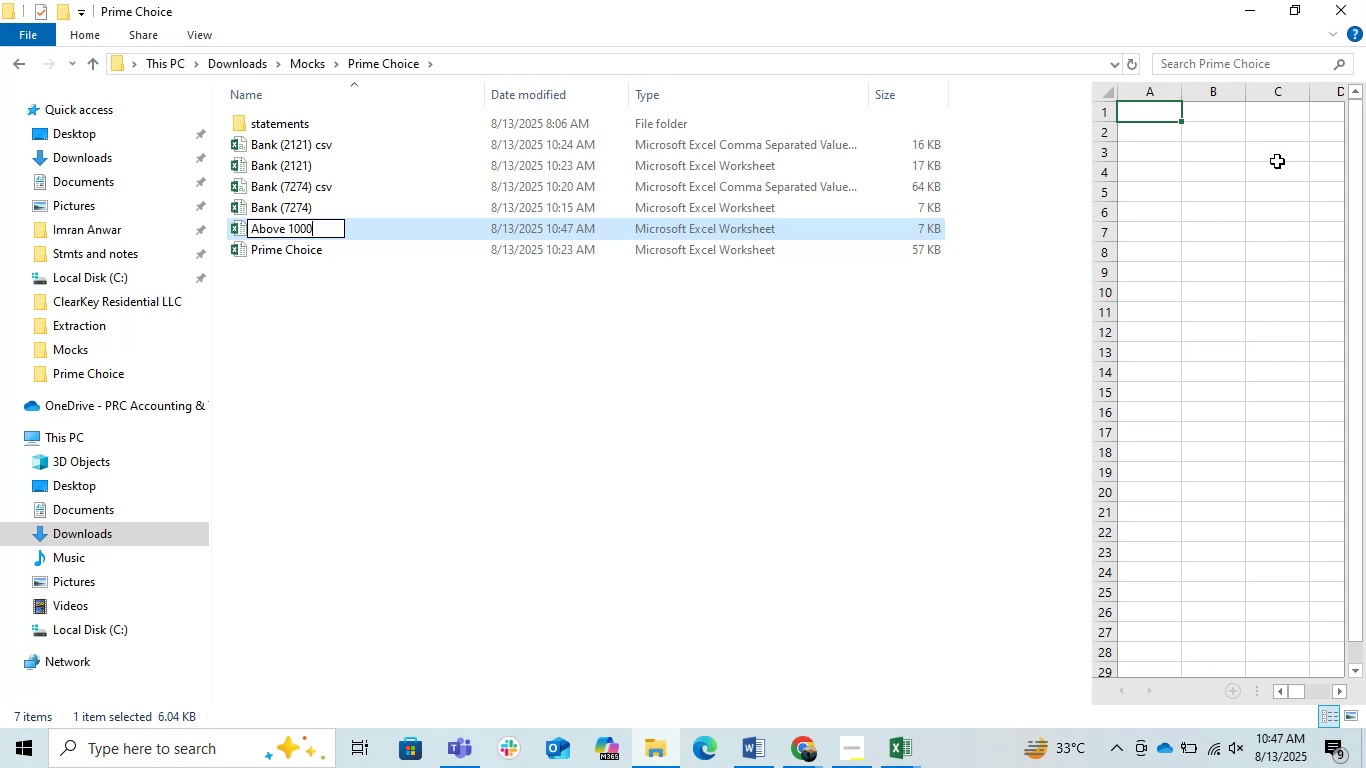 
key(Enter)
 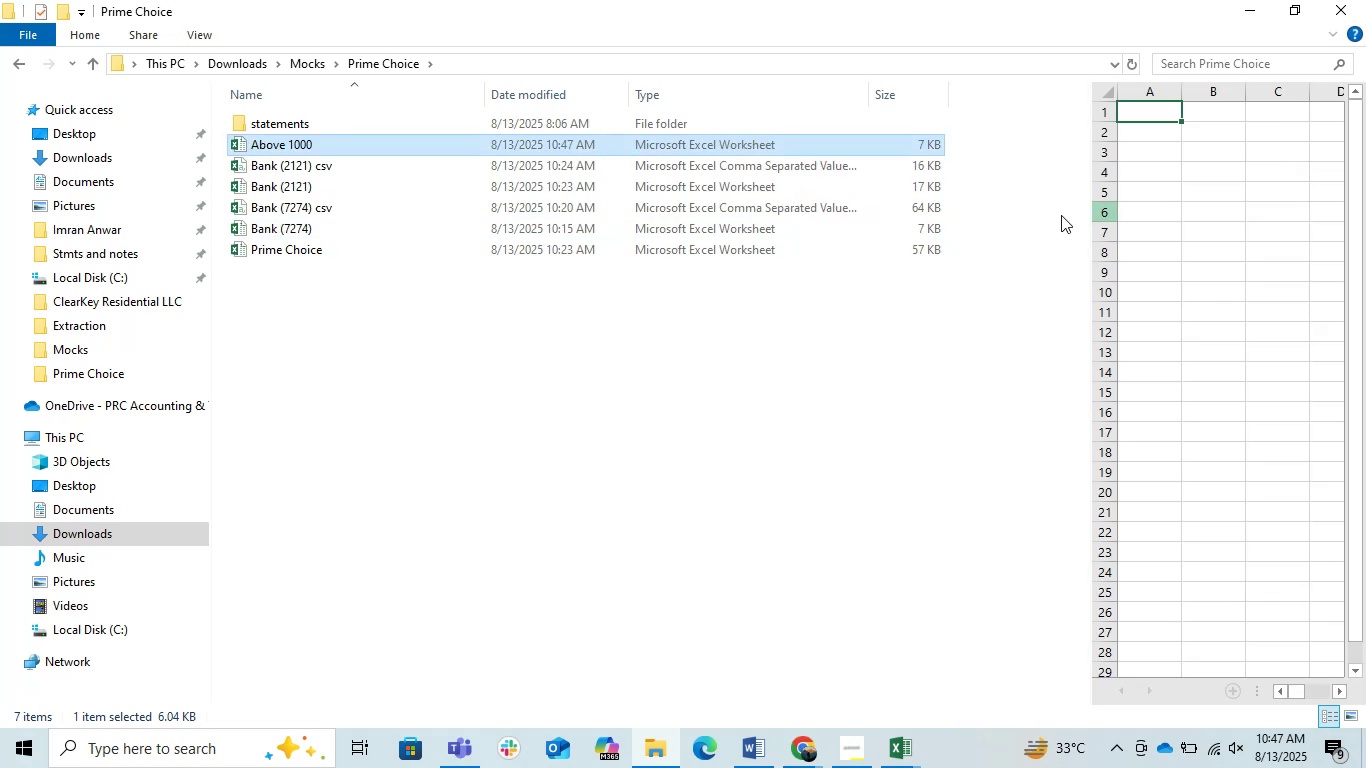 
left_click([562, 408])
 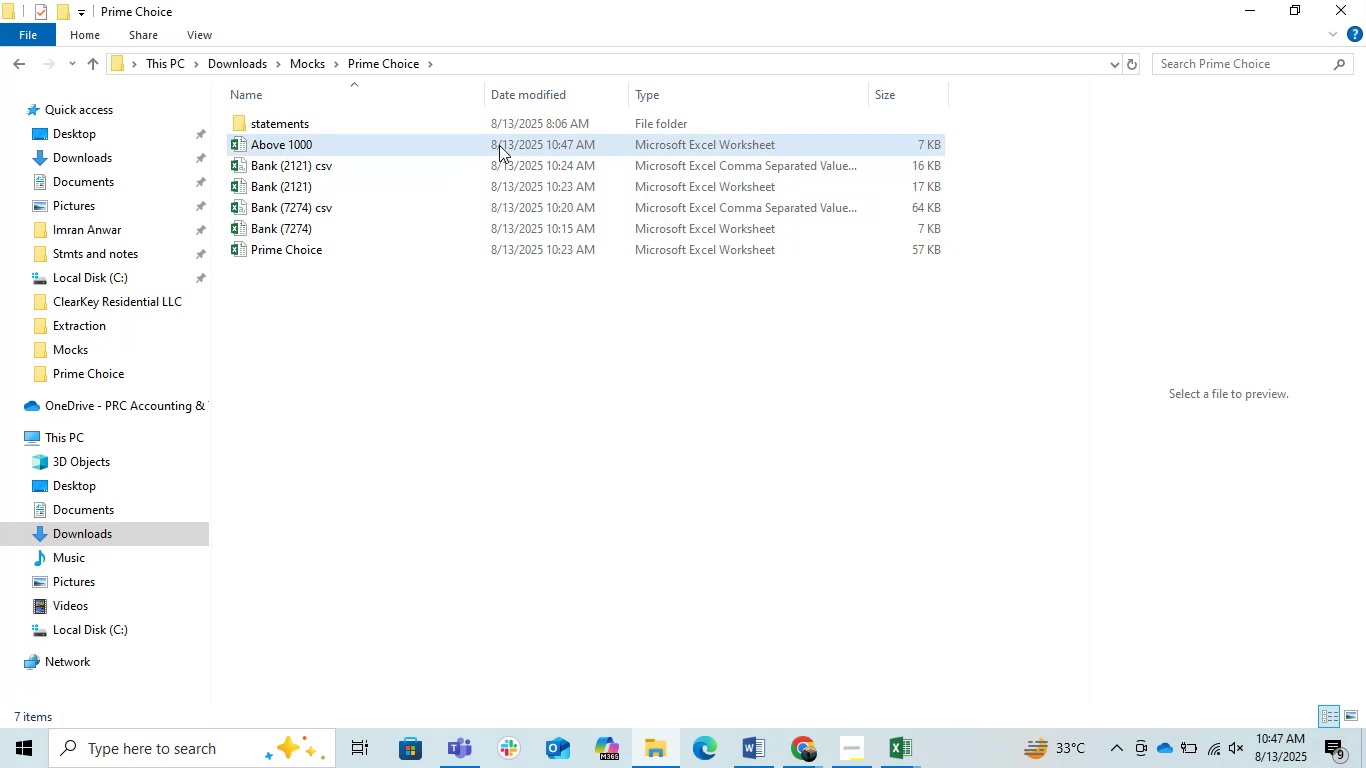 
double_click([500, 143])
 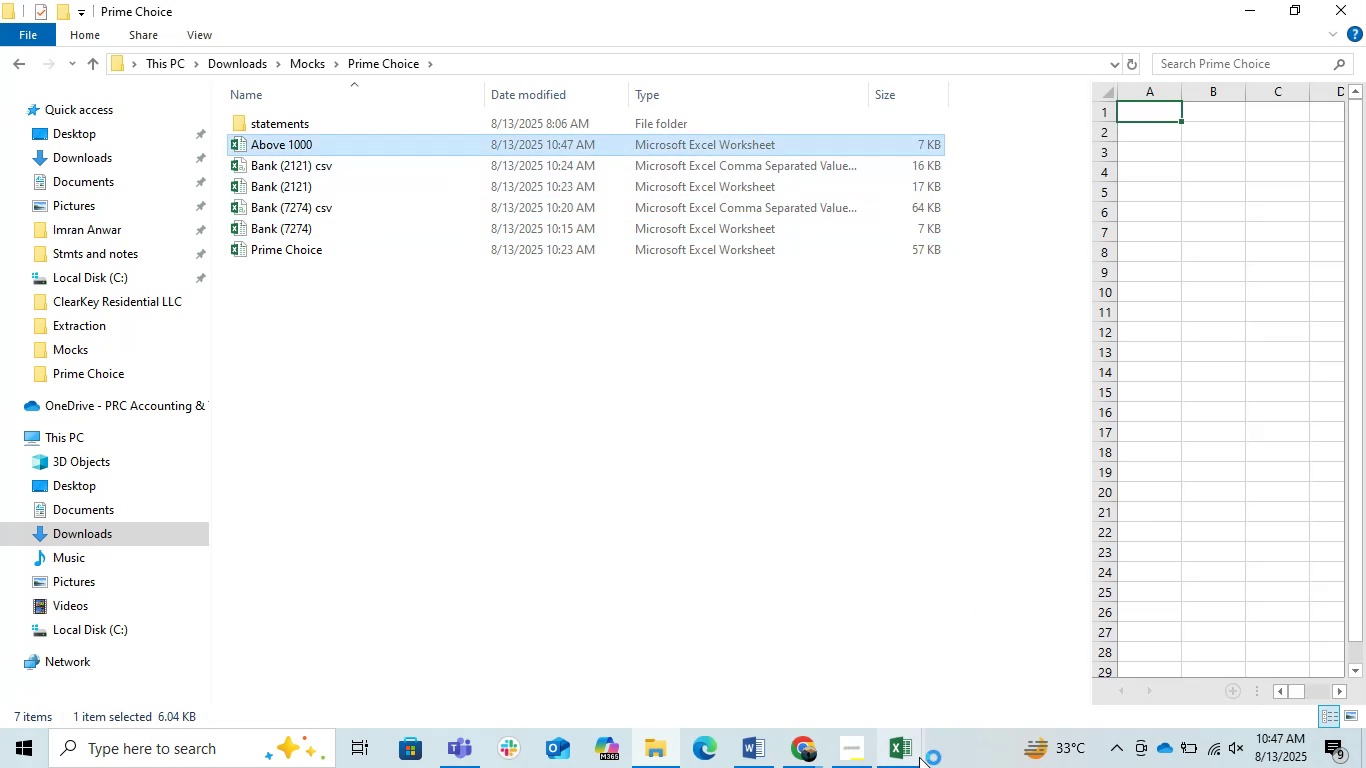 
left_click([912, 751])
 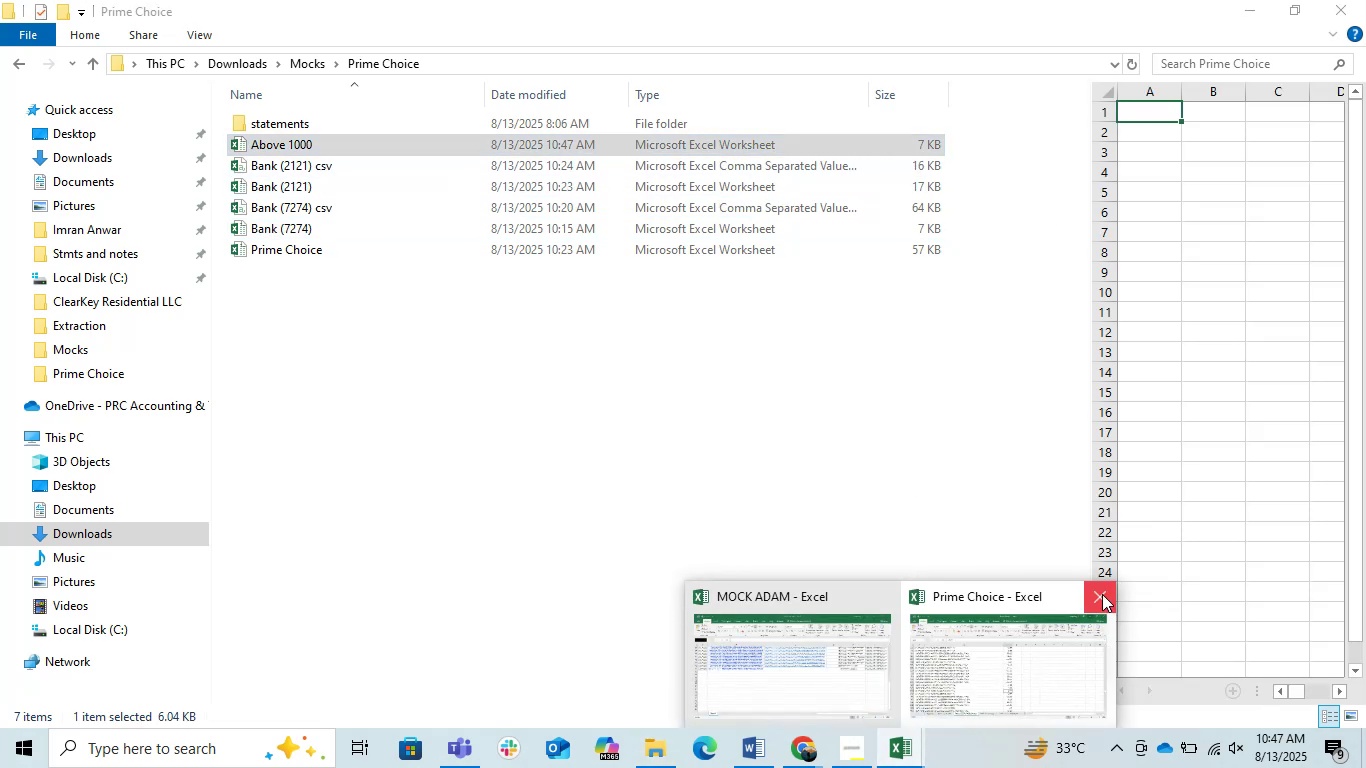 
left_click([1102, 594])
 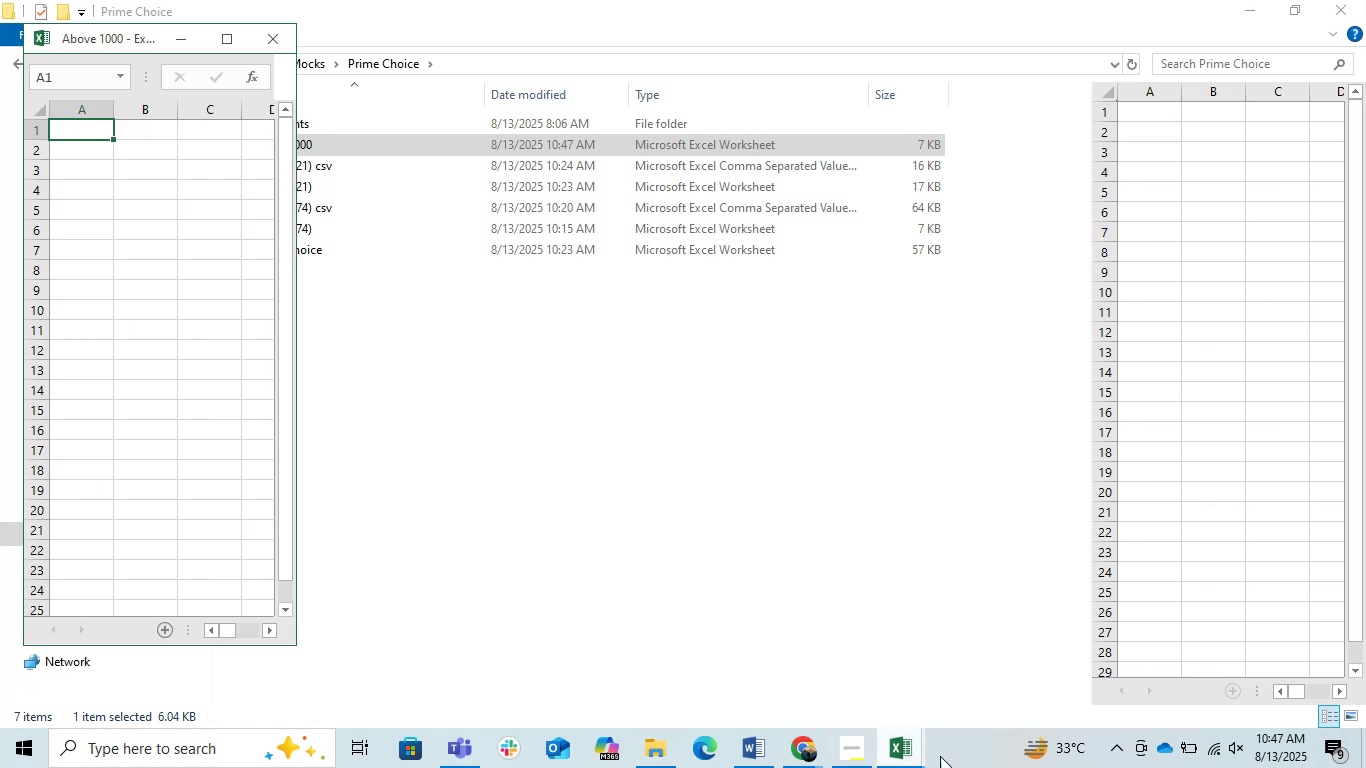 
left_click([916, 746])
 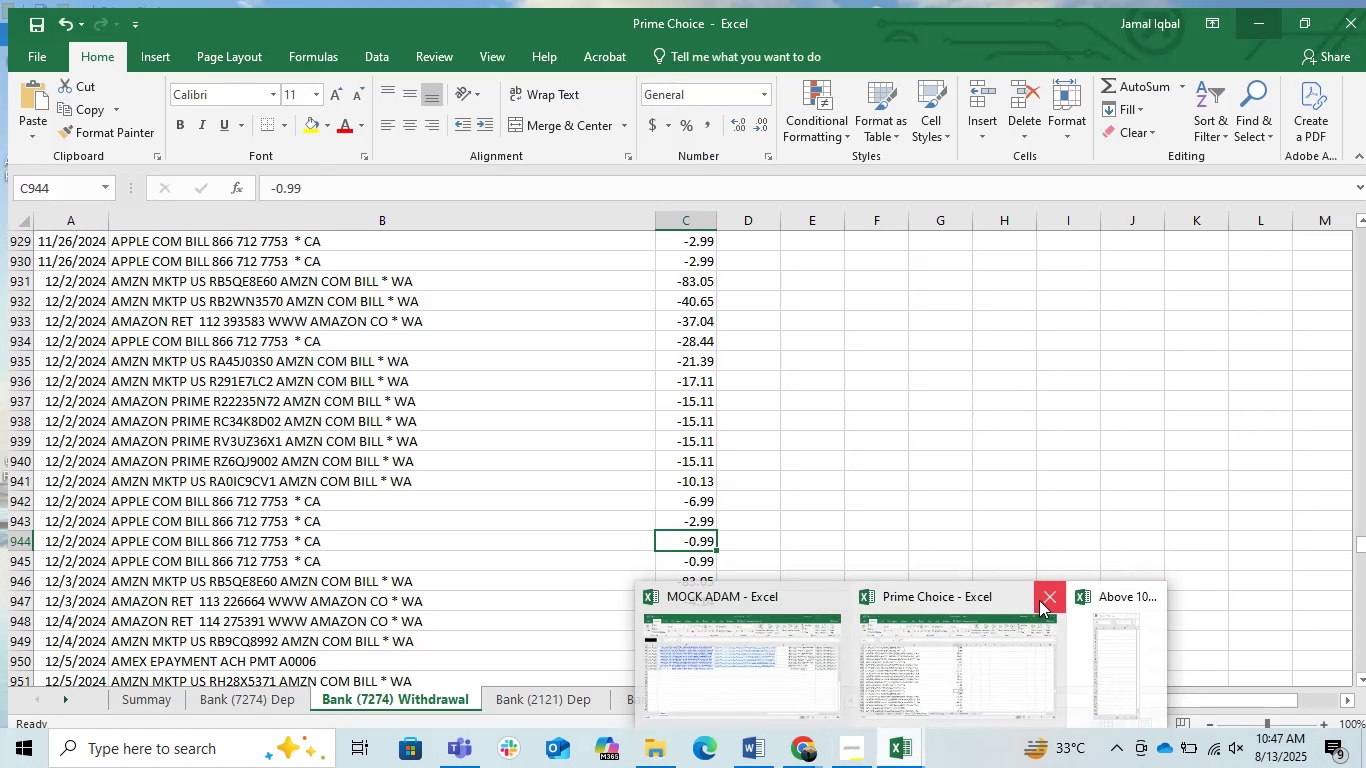 
left_click([1039, 600])
 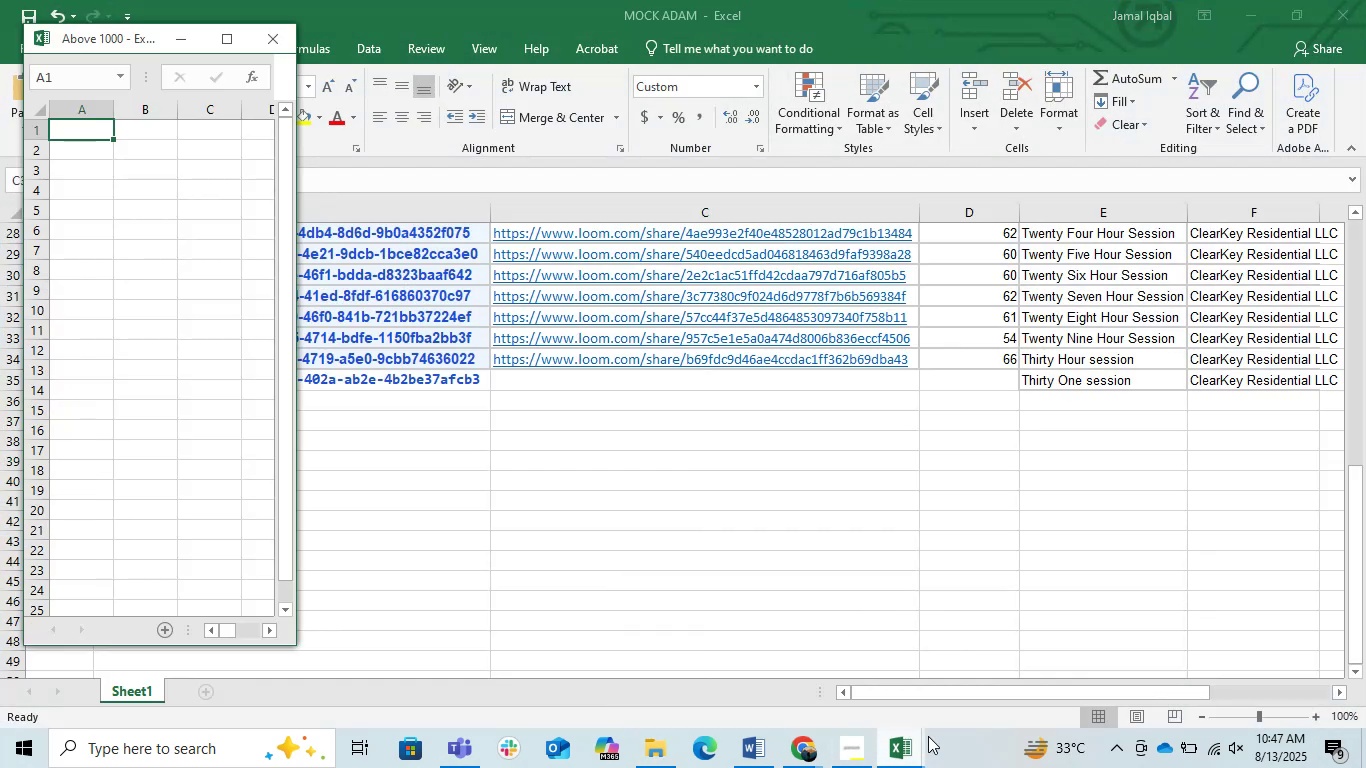 
left_click([915, 747])
 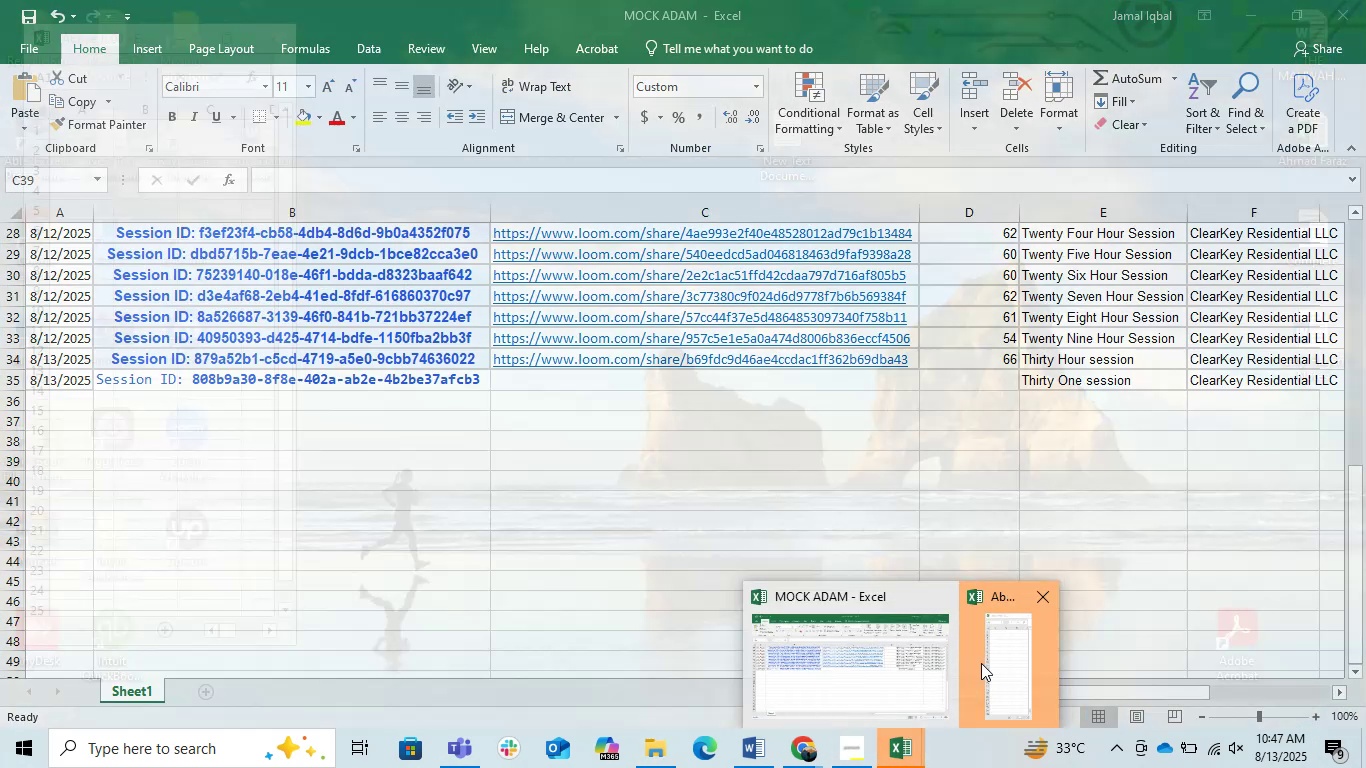 
left_click([1005, 666])
 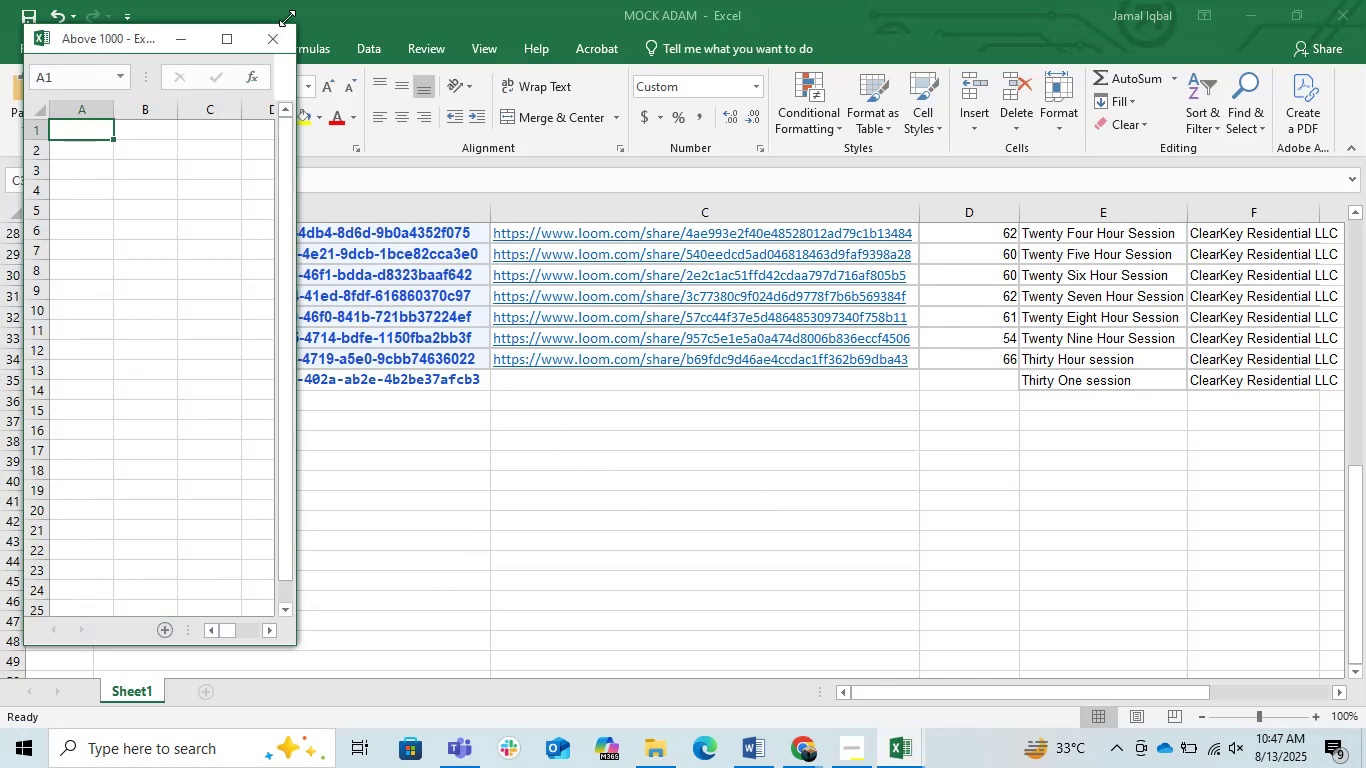 
left_click([217, 42])
 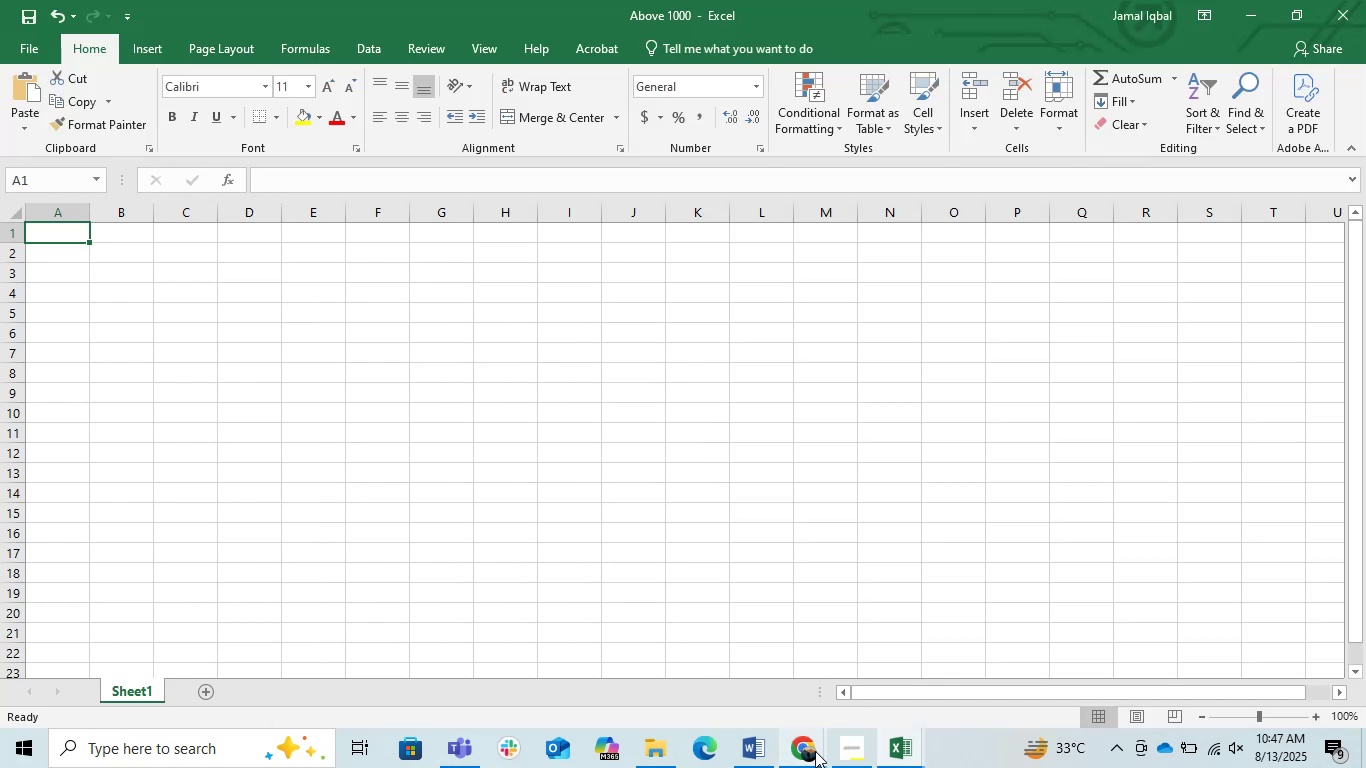 
left_click([661, 748])
 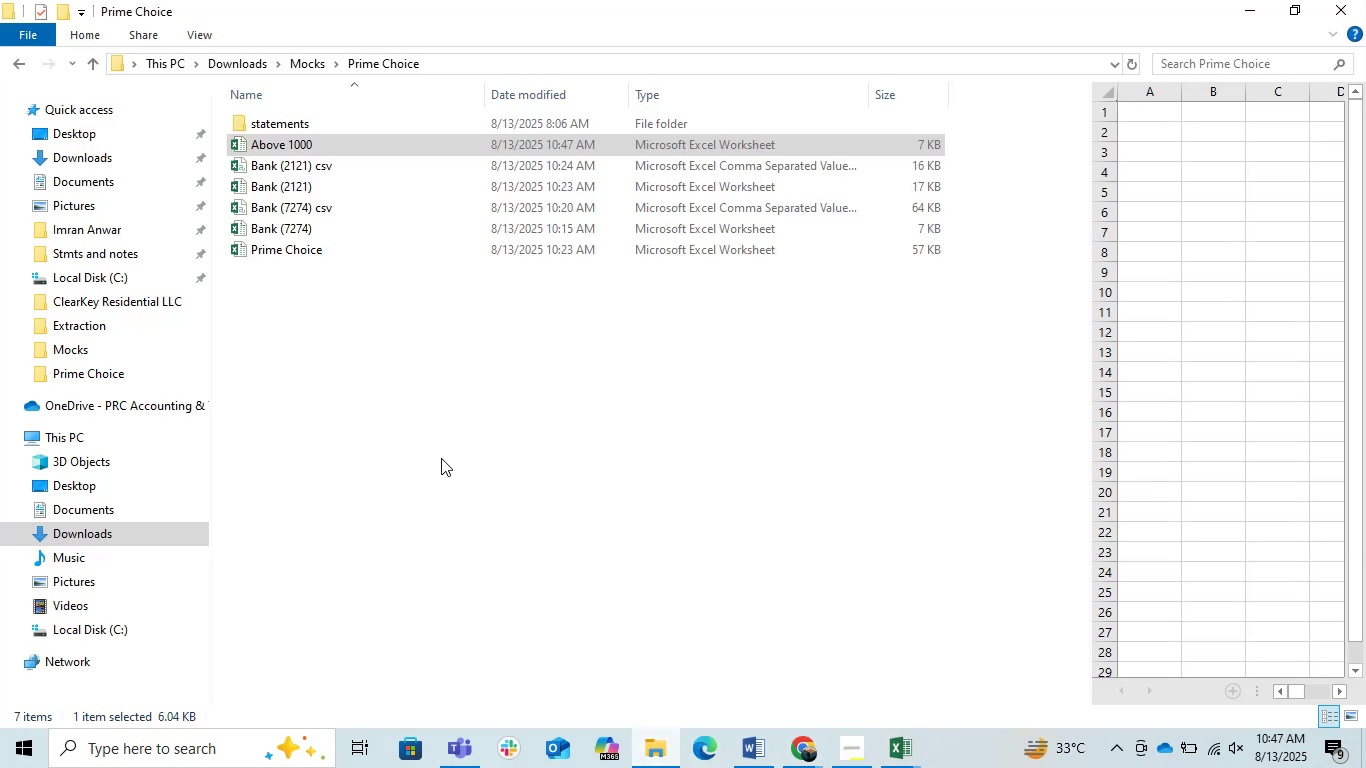 
left_click([365, 348])
 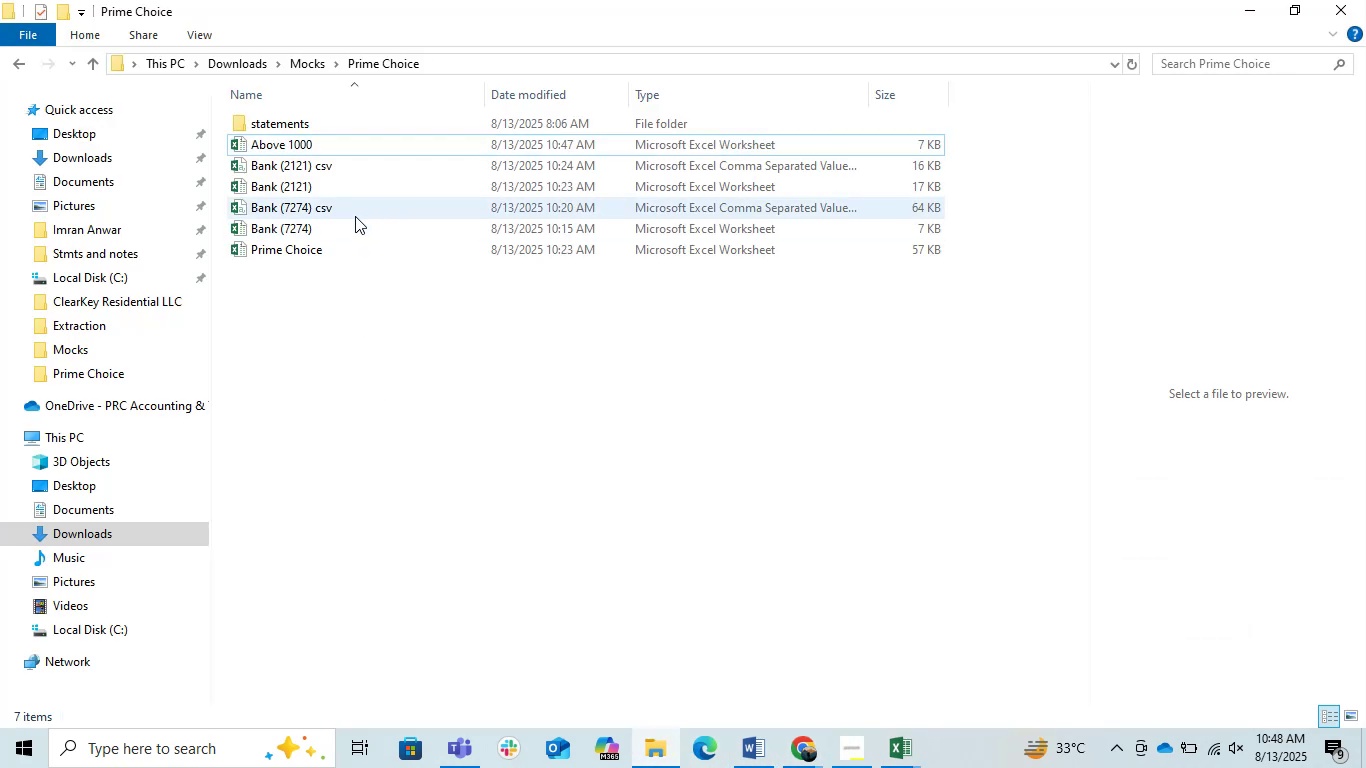 
double_click([343, 209])
 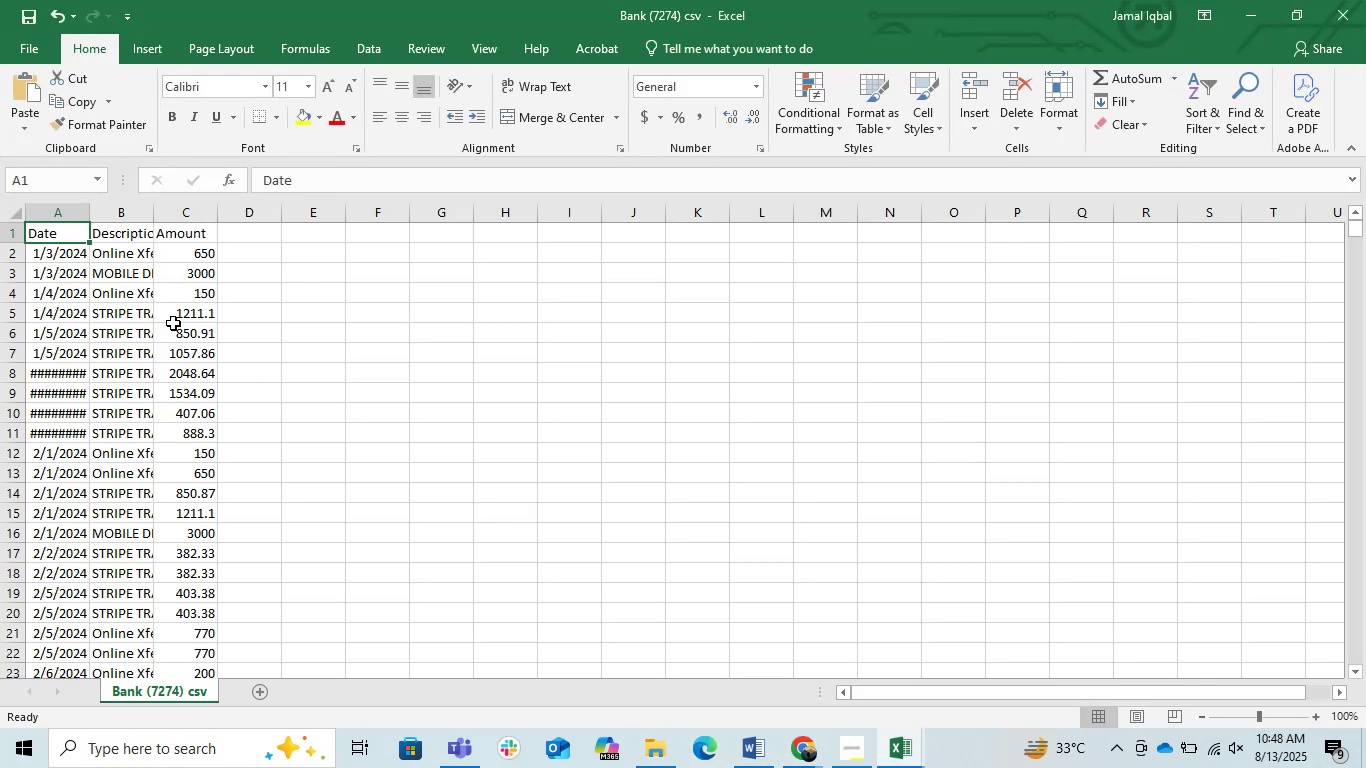 
double_click([88, 210])
 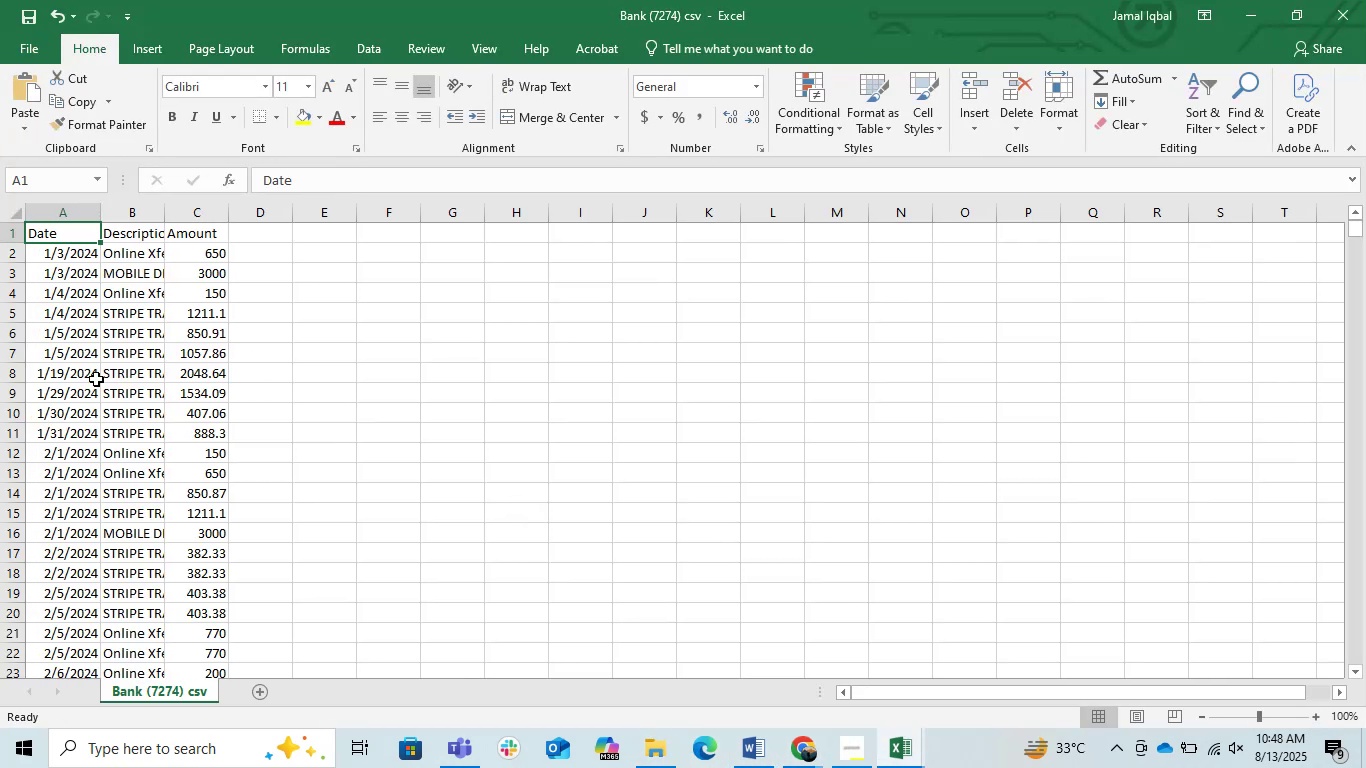 
triple_click([95, 389])
 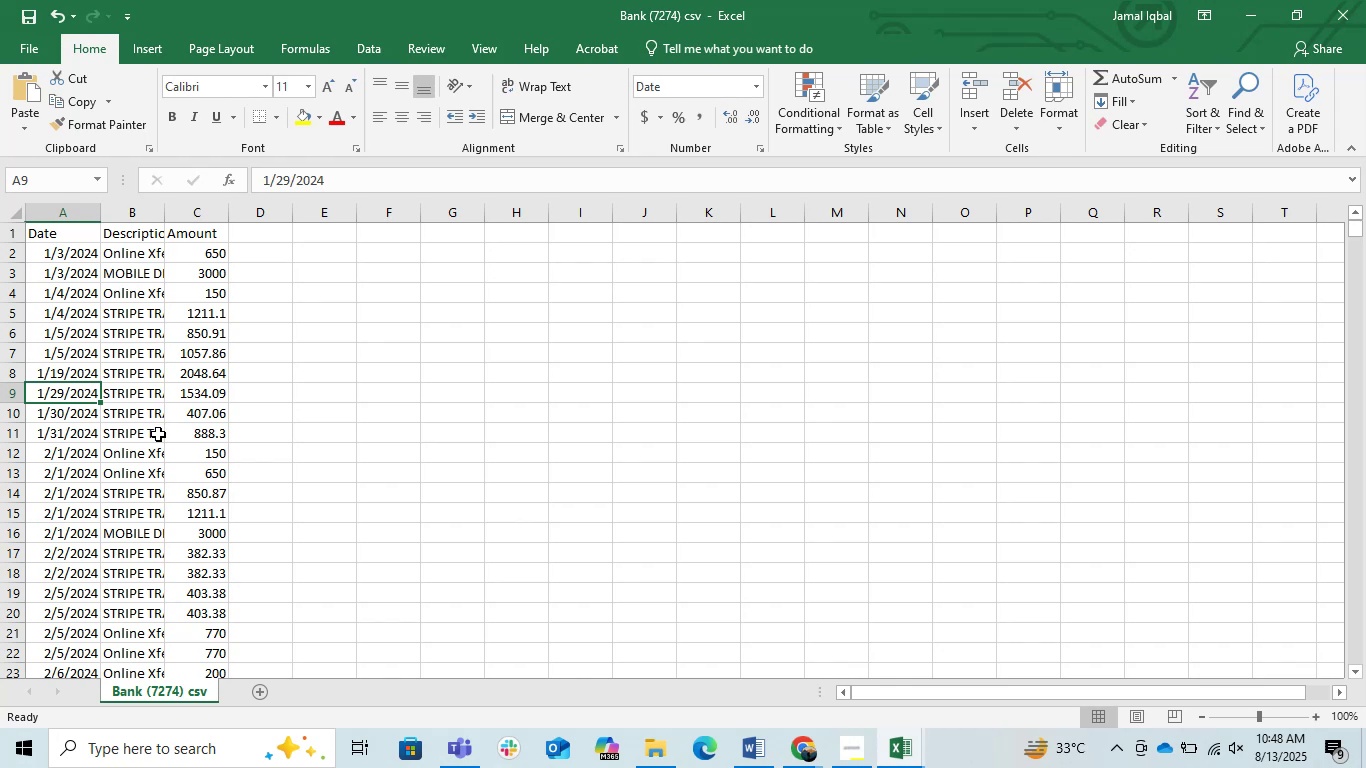 
key(Control+ArrowDown)
 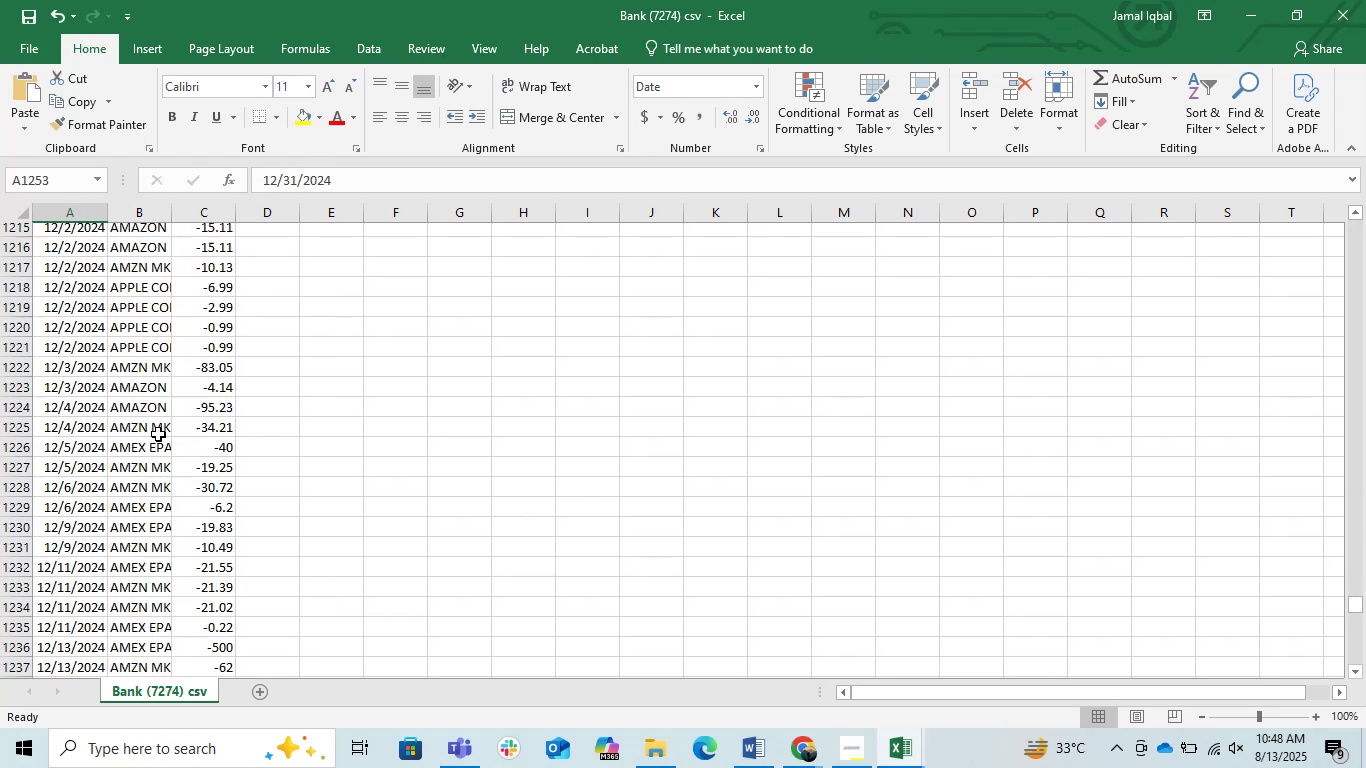 
hold_key(key=ArrowUp, duration=1.53)
 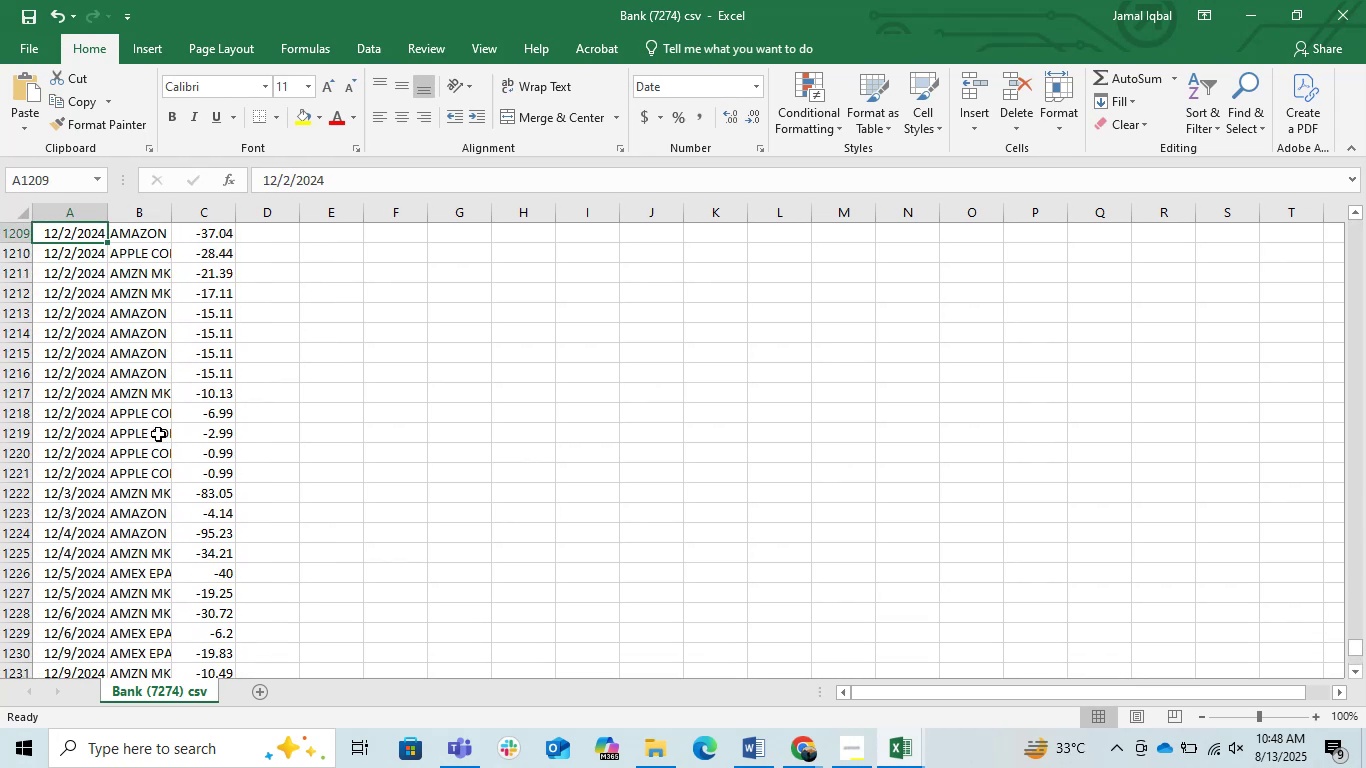 
hold_key(key=ArrowUp, duration=1.43)
 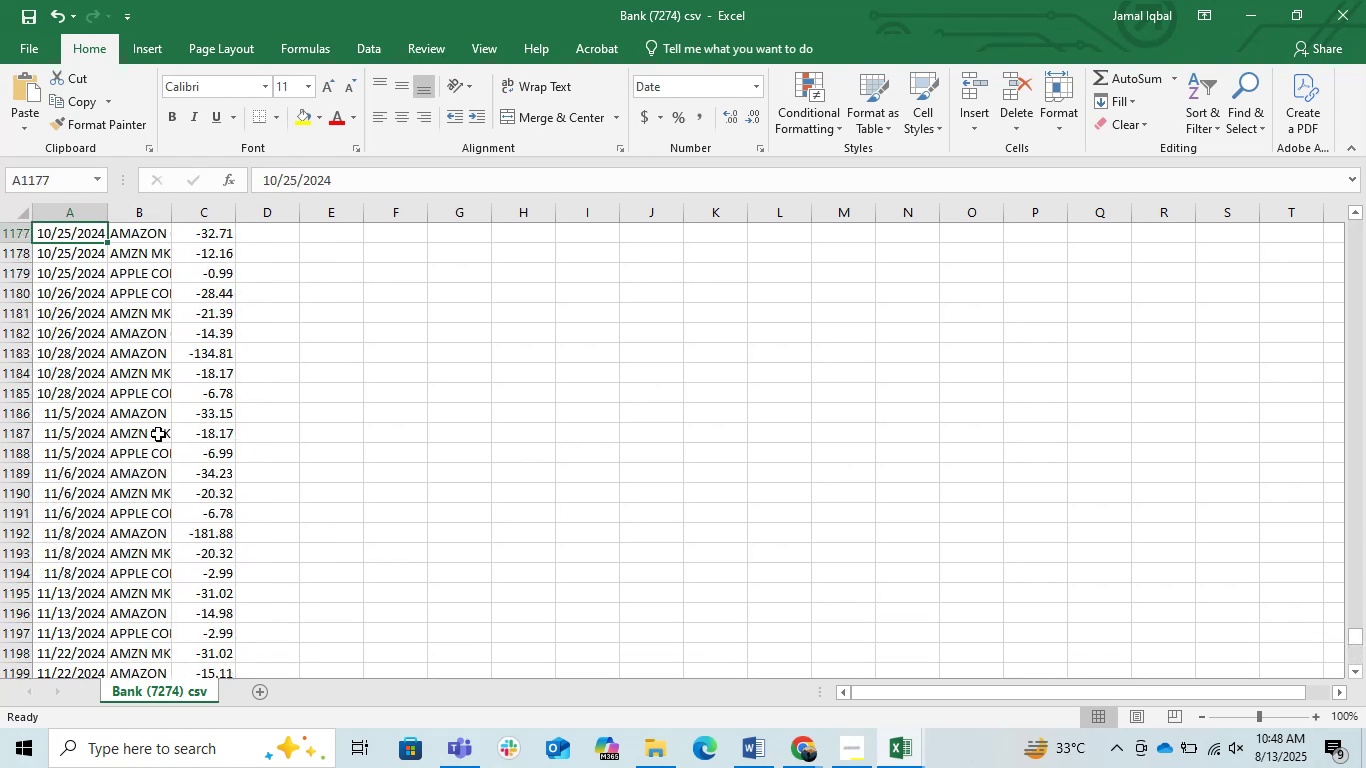 
key(PageUp)
 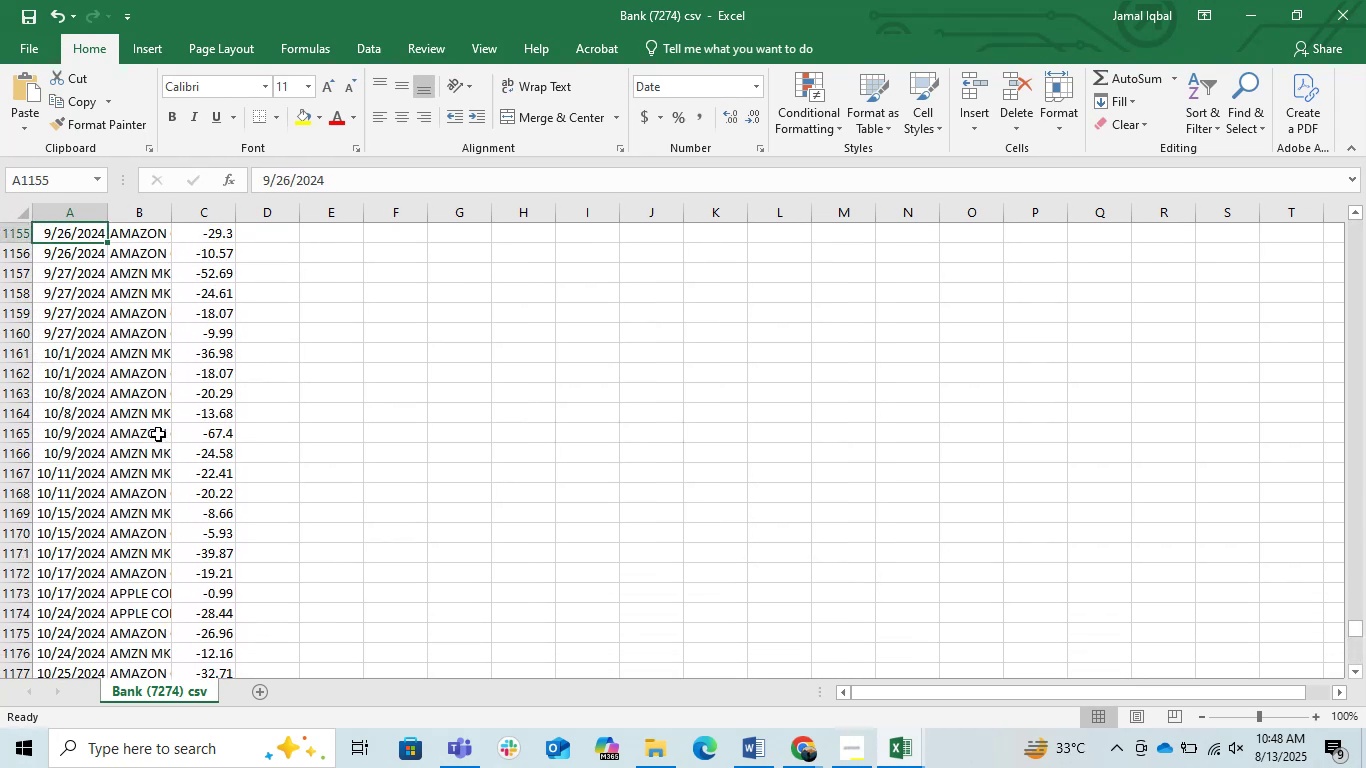 
key(PageUp)
 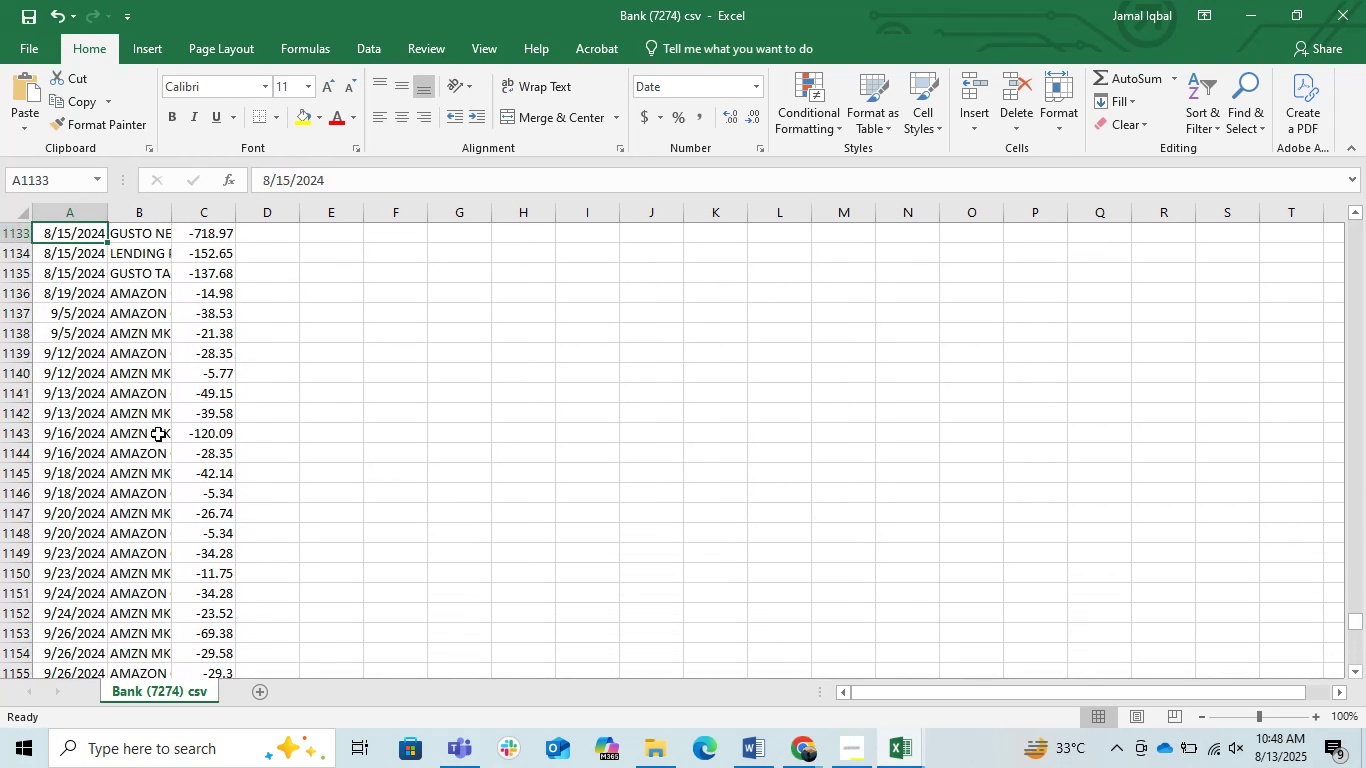 
key(PageUp)
 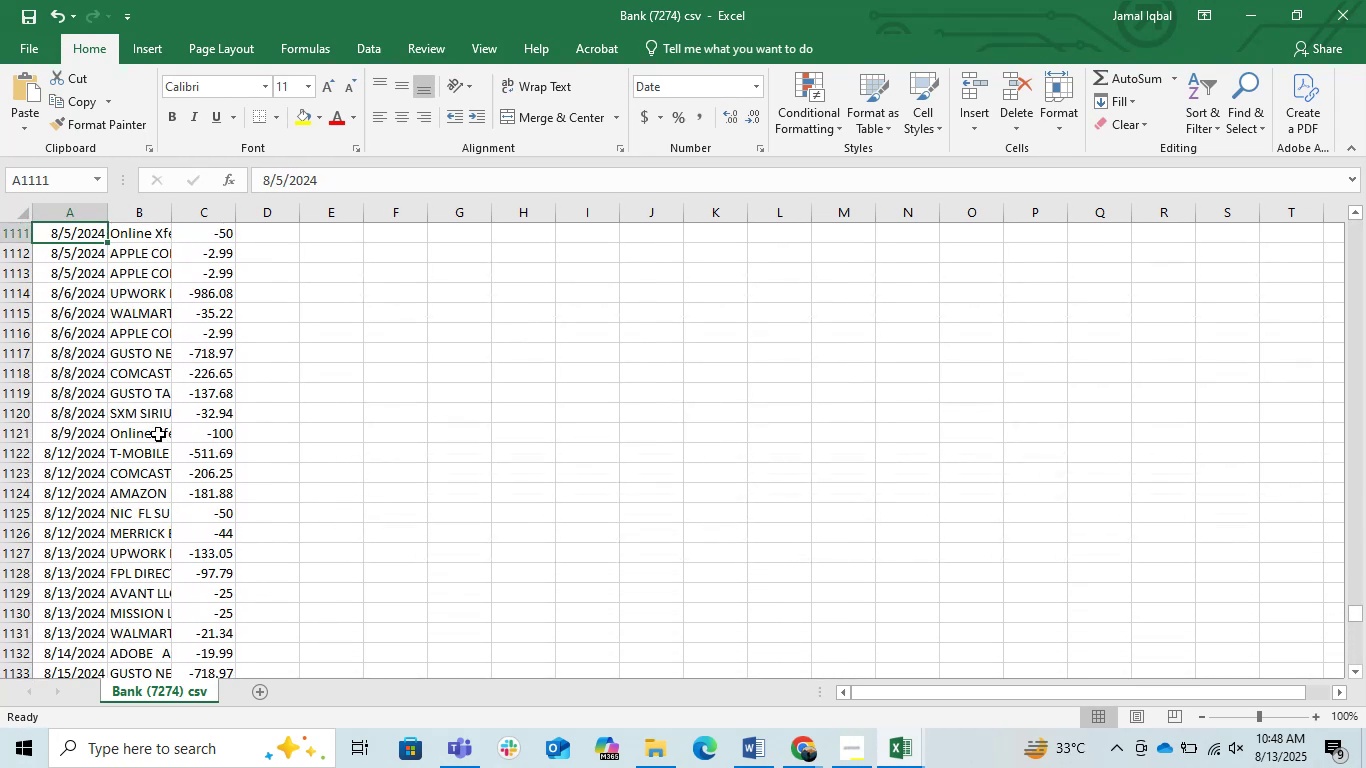 
key(PageUp)
 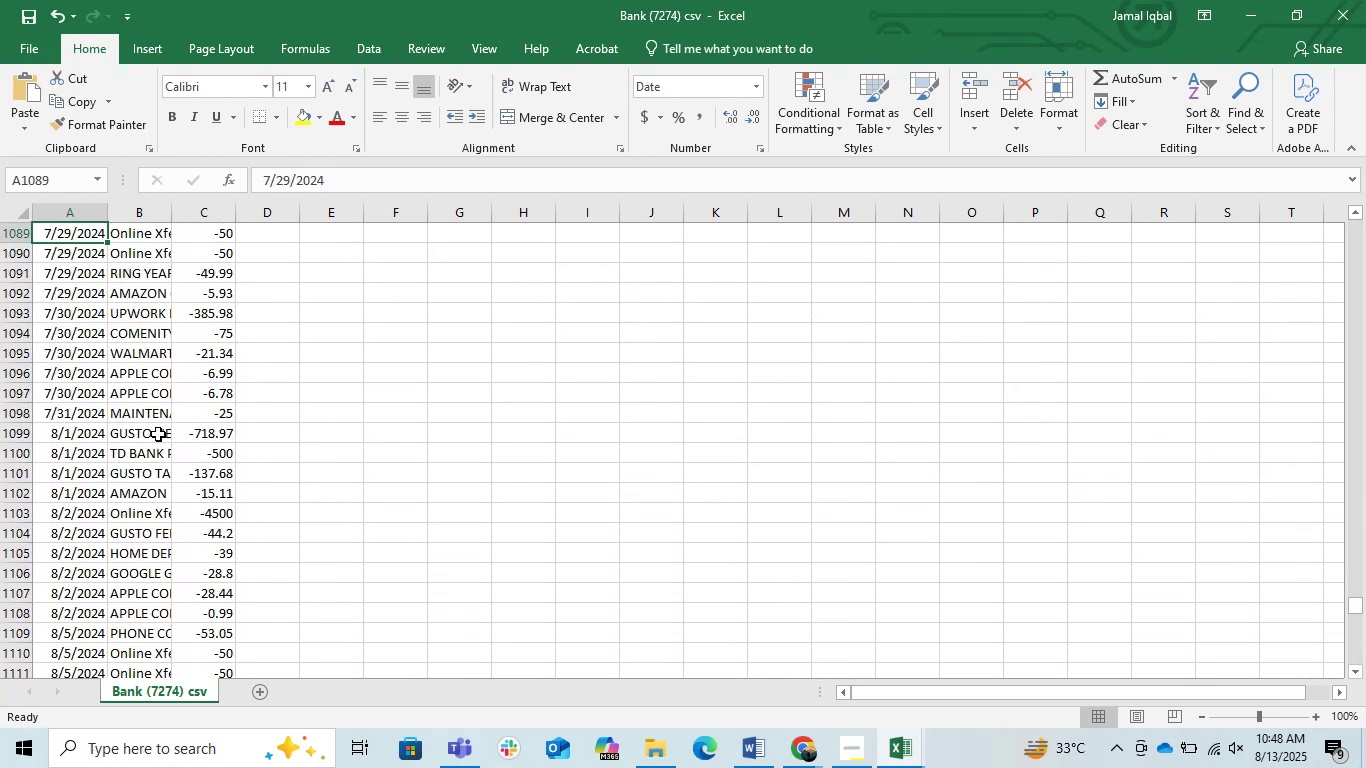 
key(PageUp)
 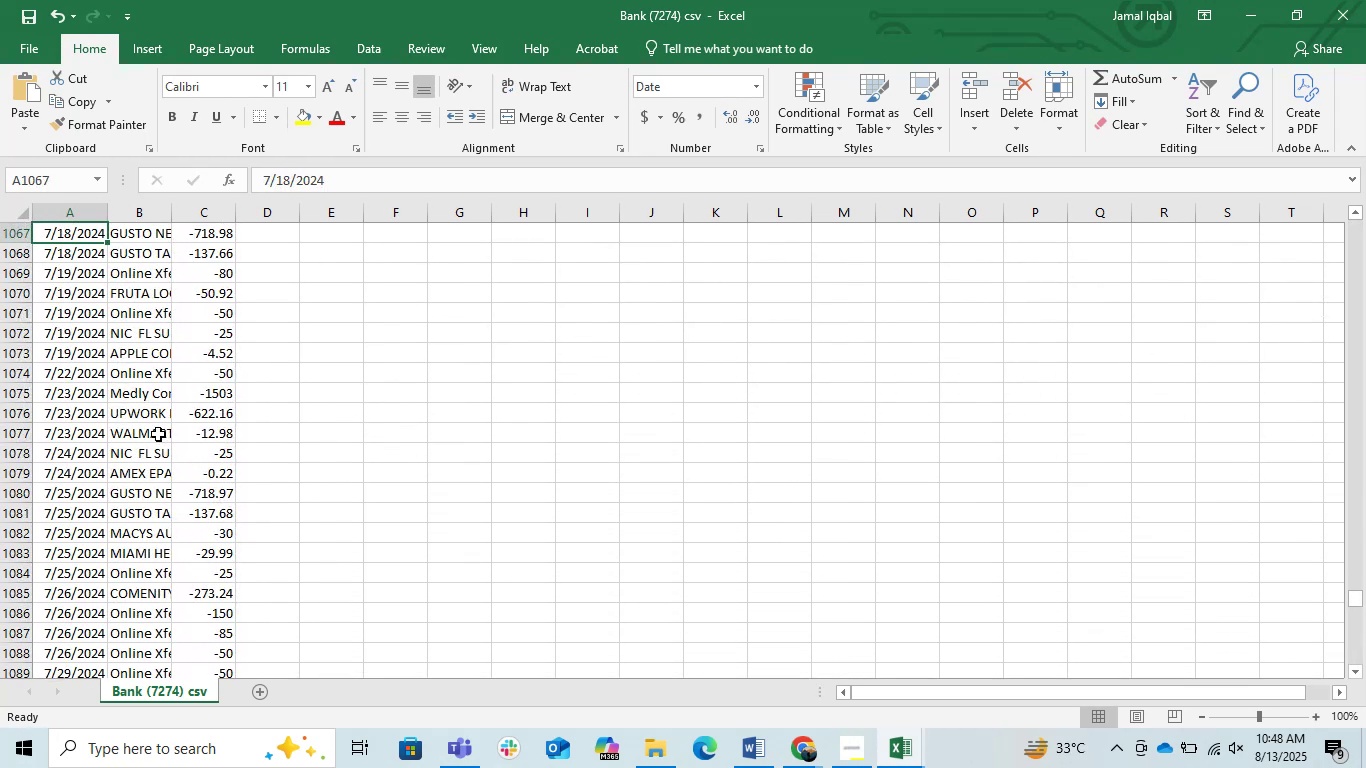 
key(PageUp)
 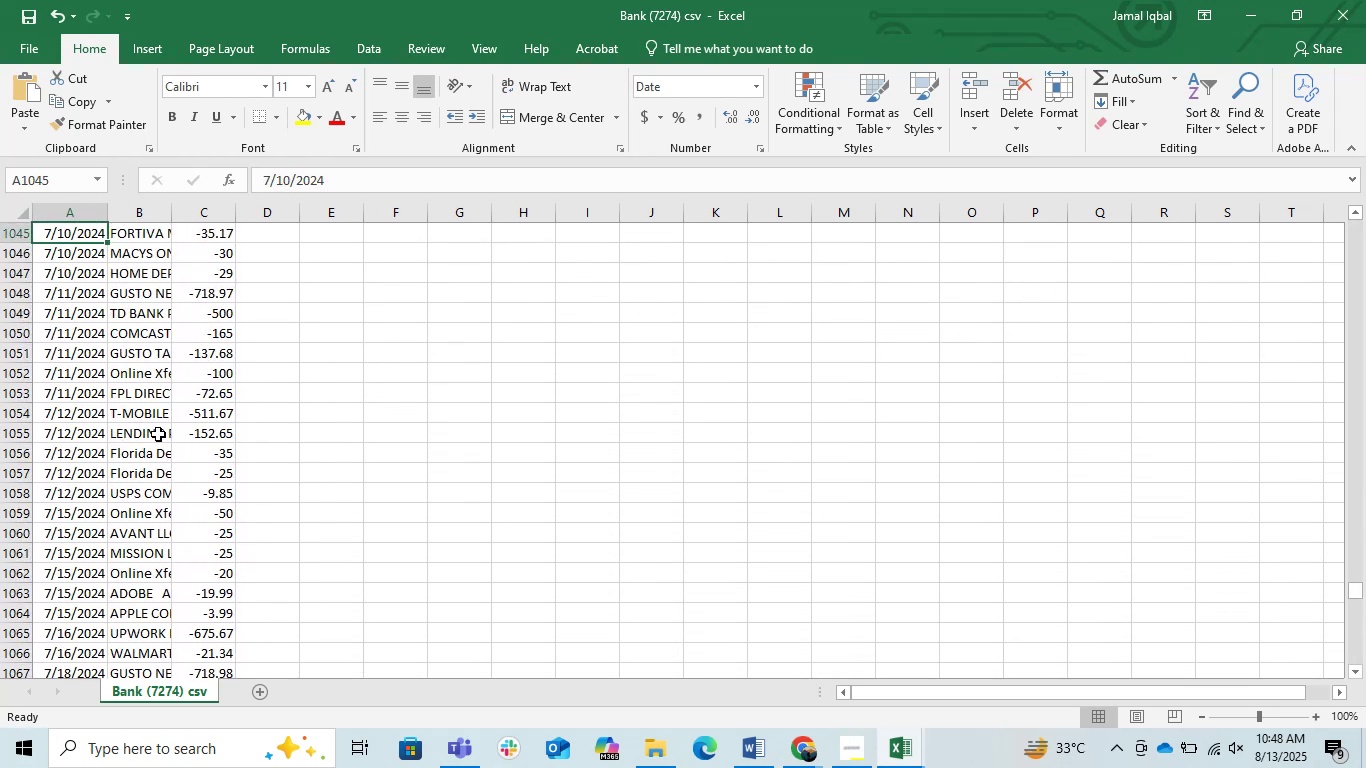 
key(PageUp)
 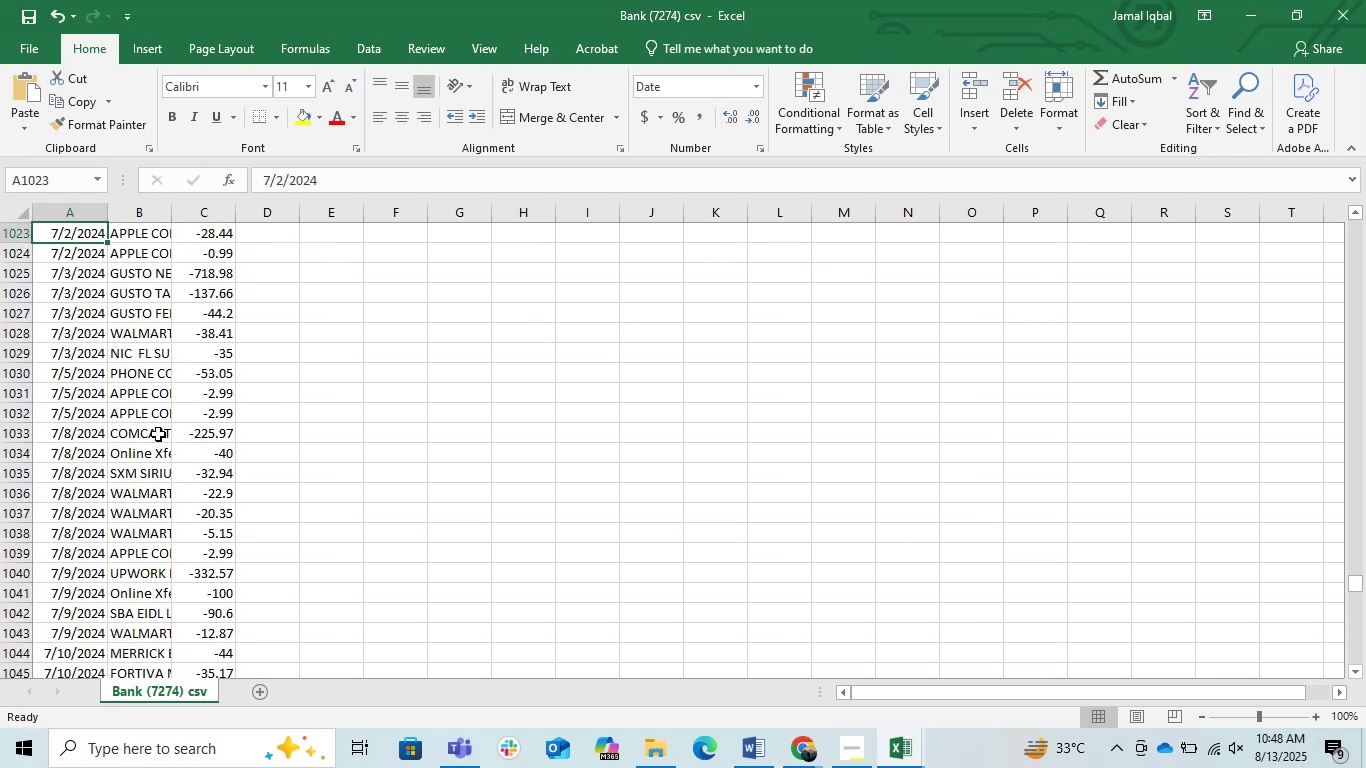 
key(PageUp)
 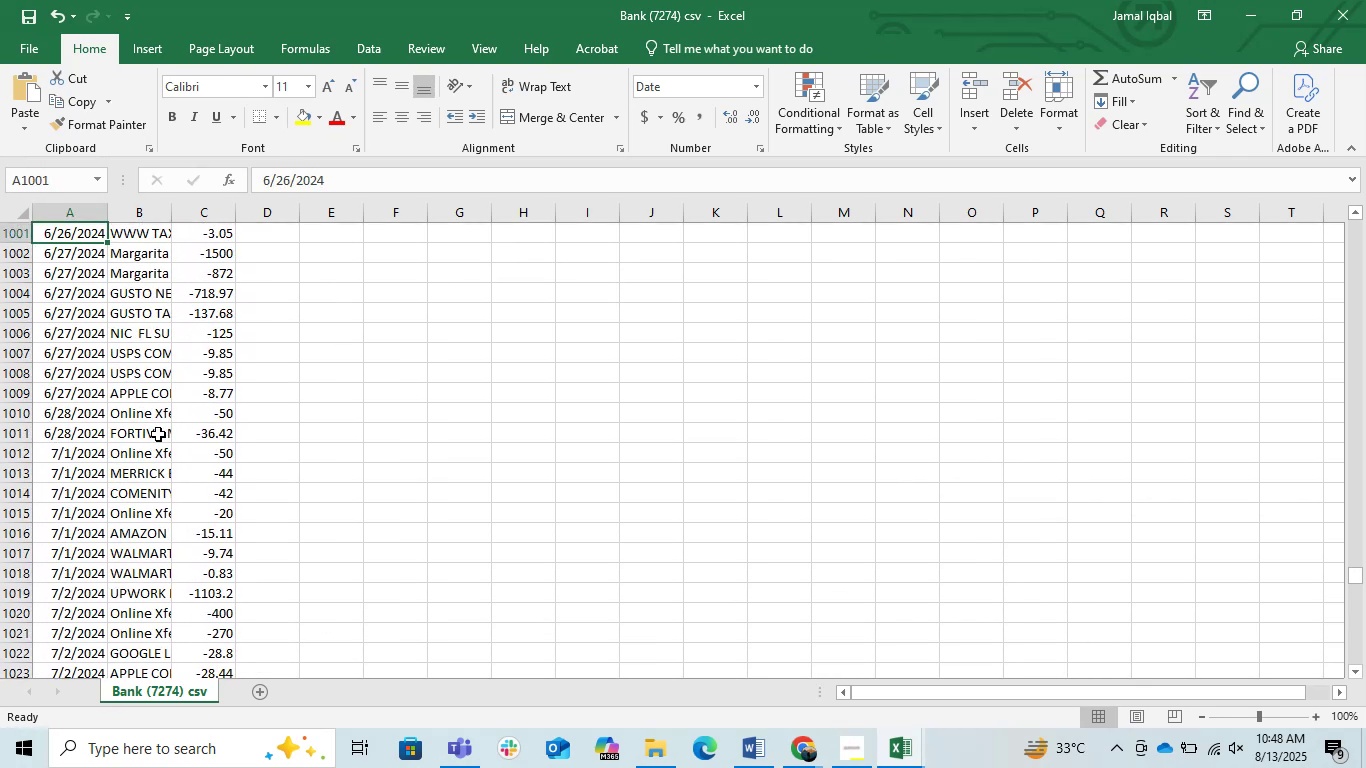 
key(ArrowDown)
 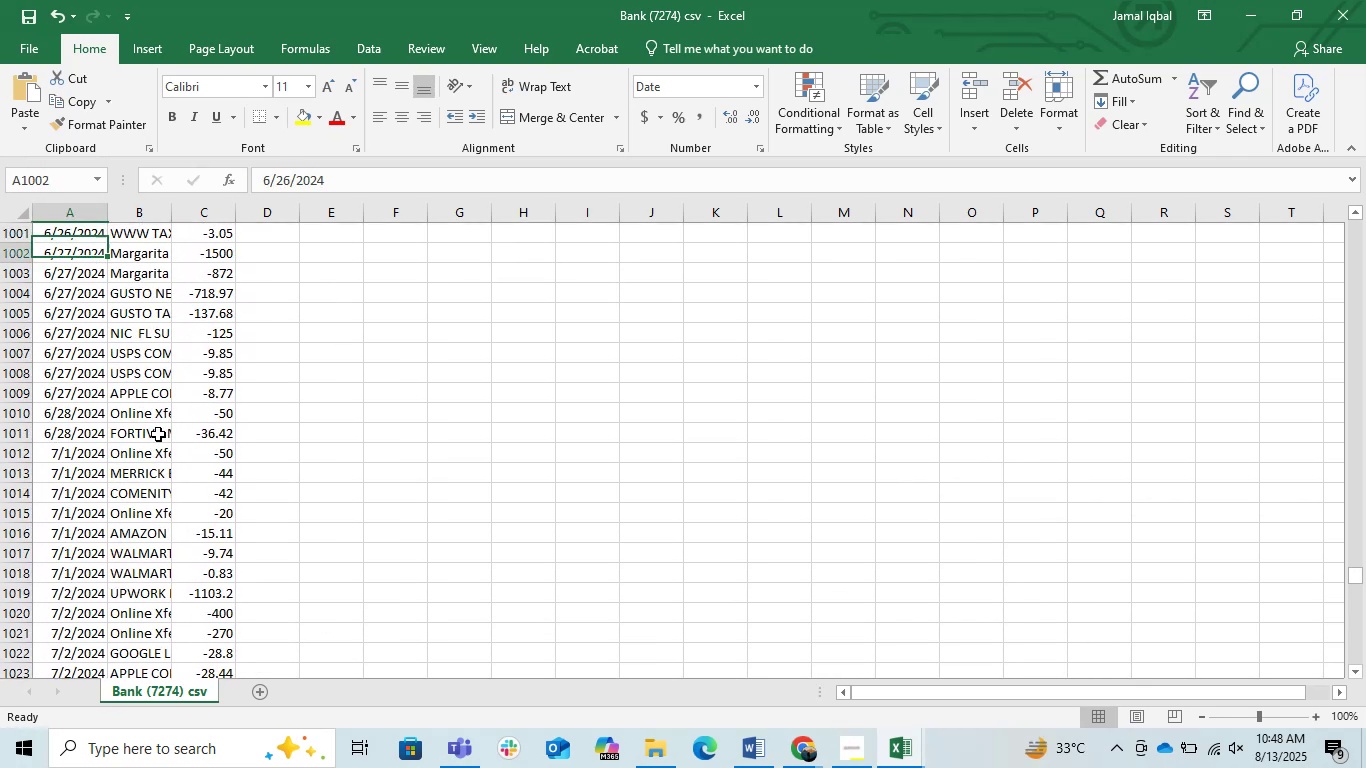 
key(ArrowUp)
 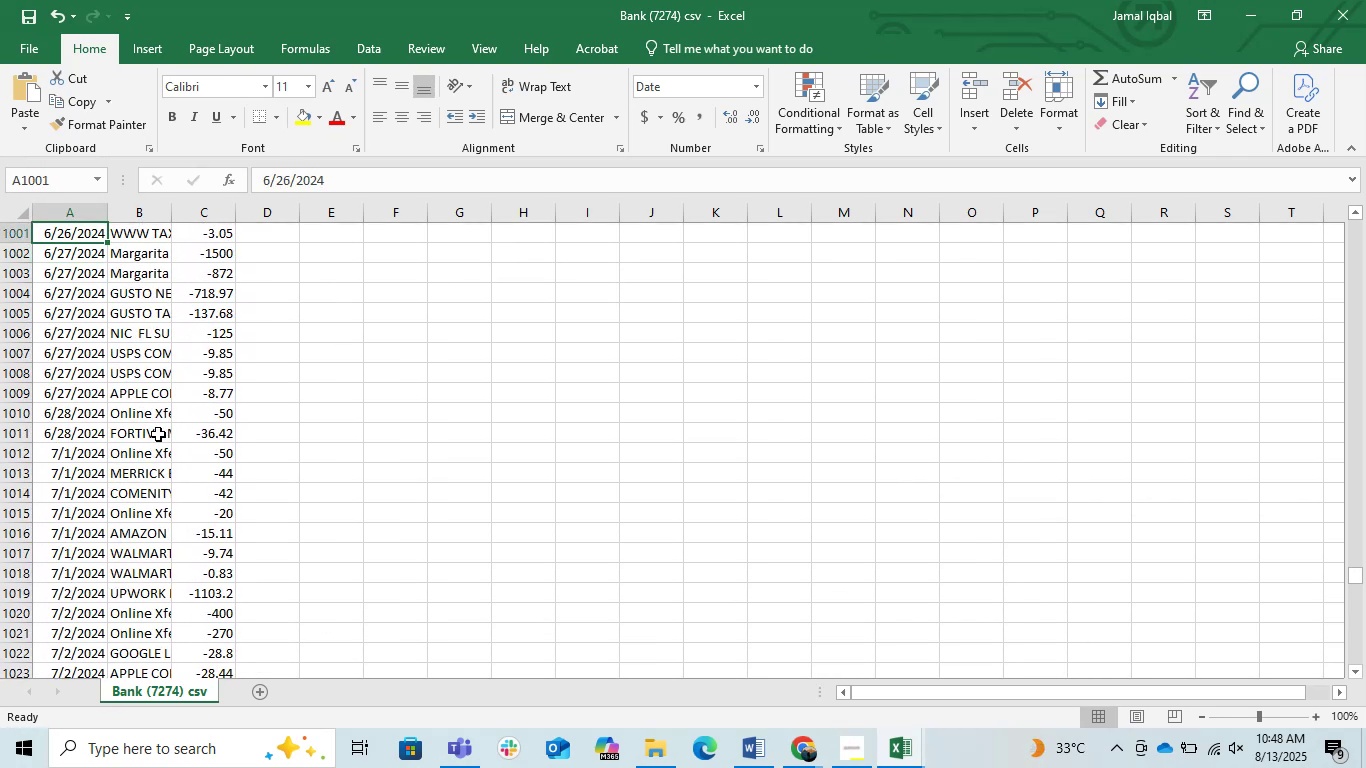 
key(ArrowUp)
 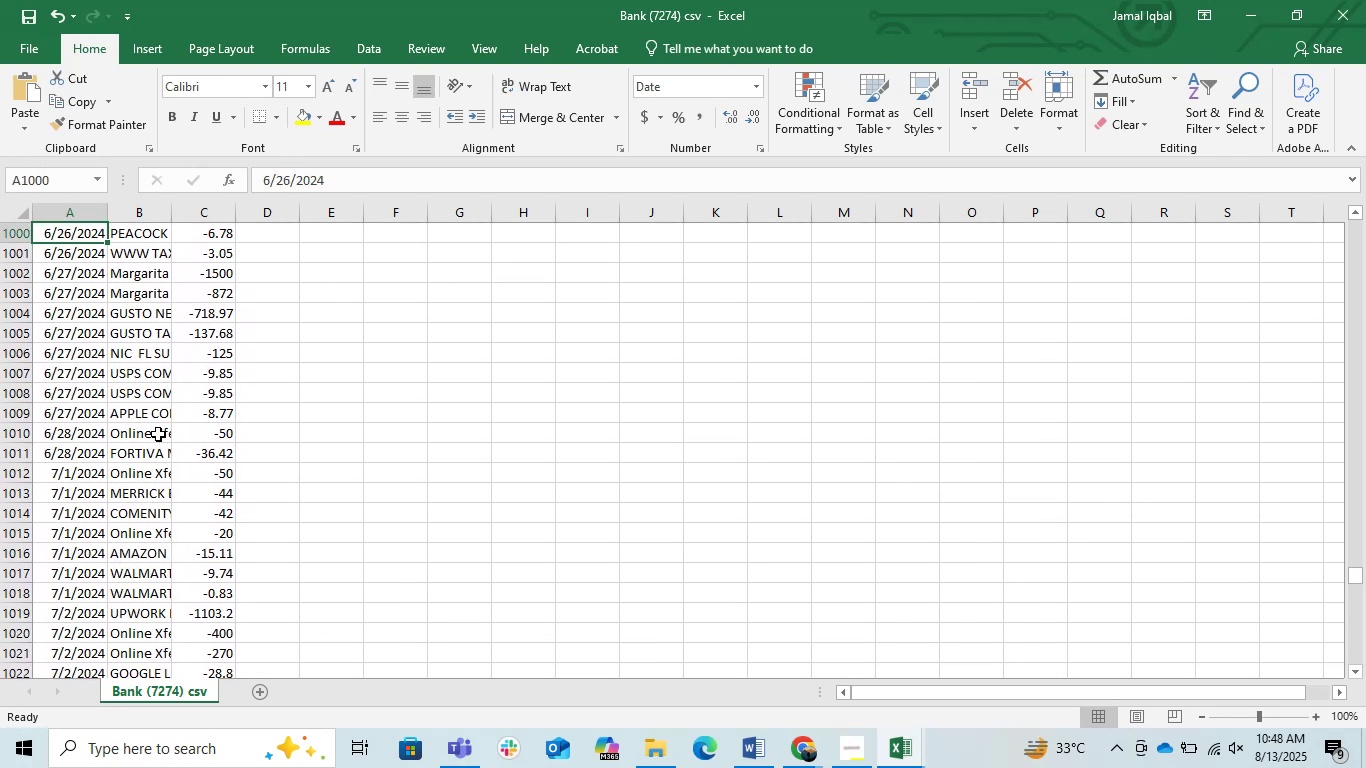 
key(ArrowDown)
 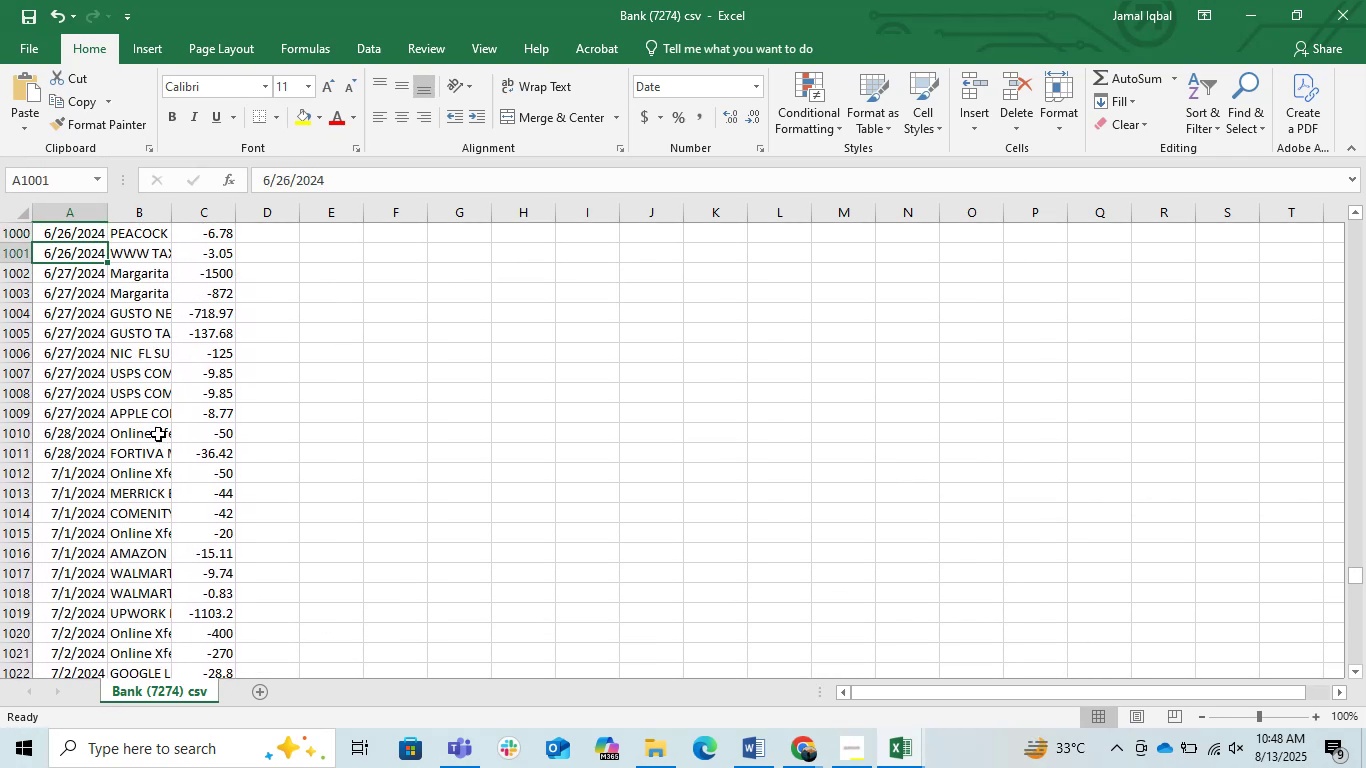 
key(ArrowUp)
 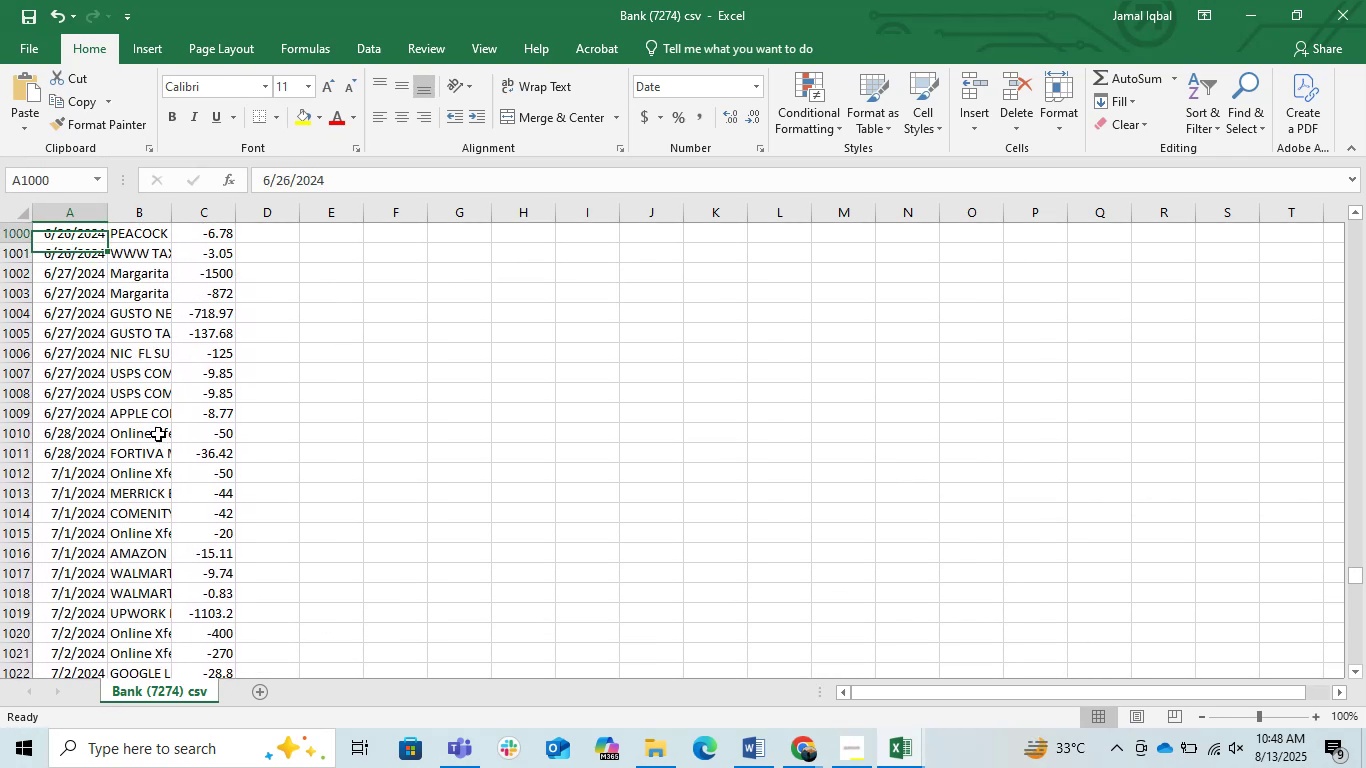 
key(Shift+ArrowRight)
 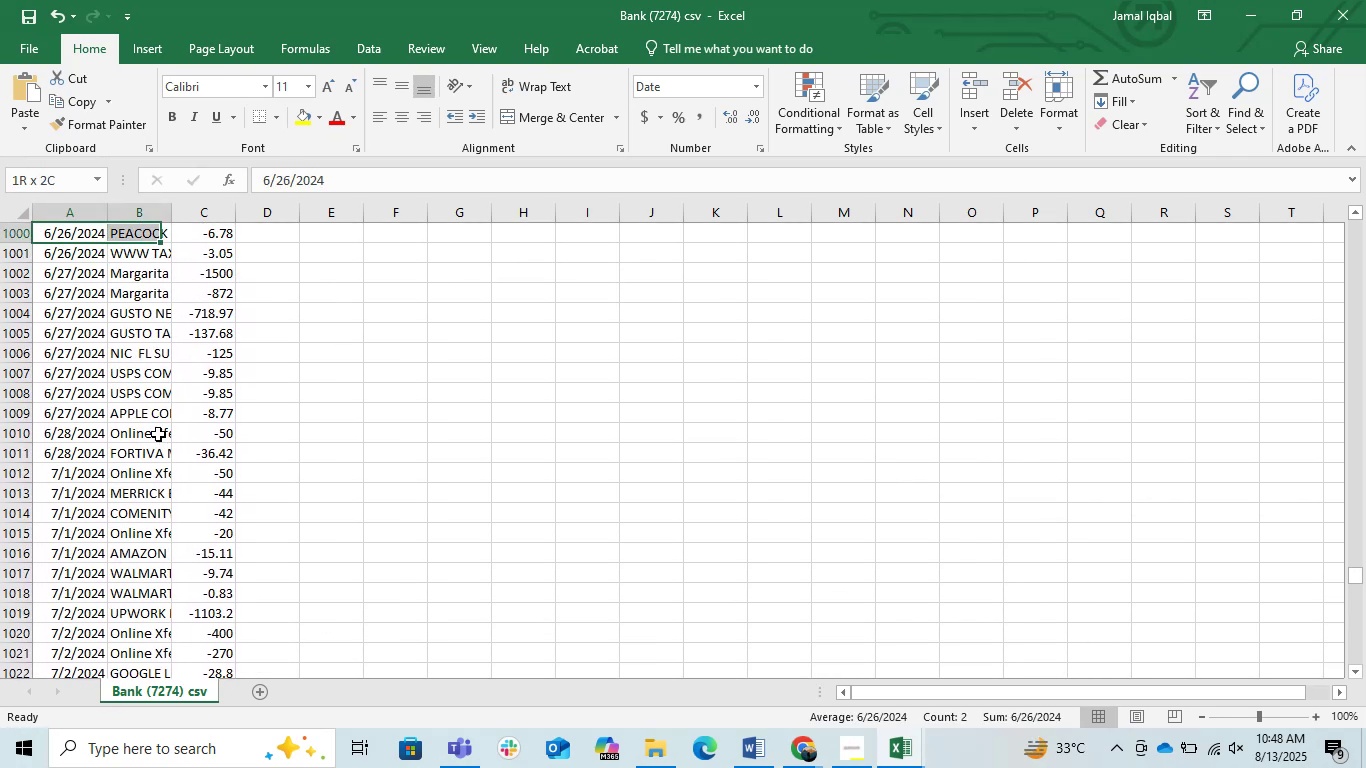 
key(Shift+ArrowRight)
 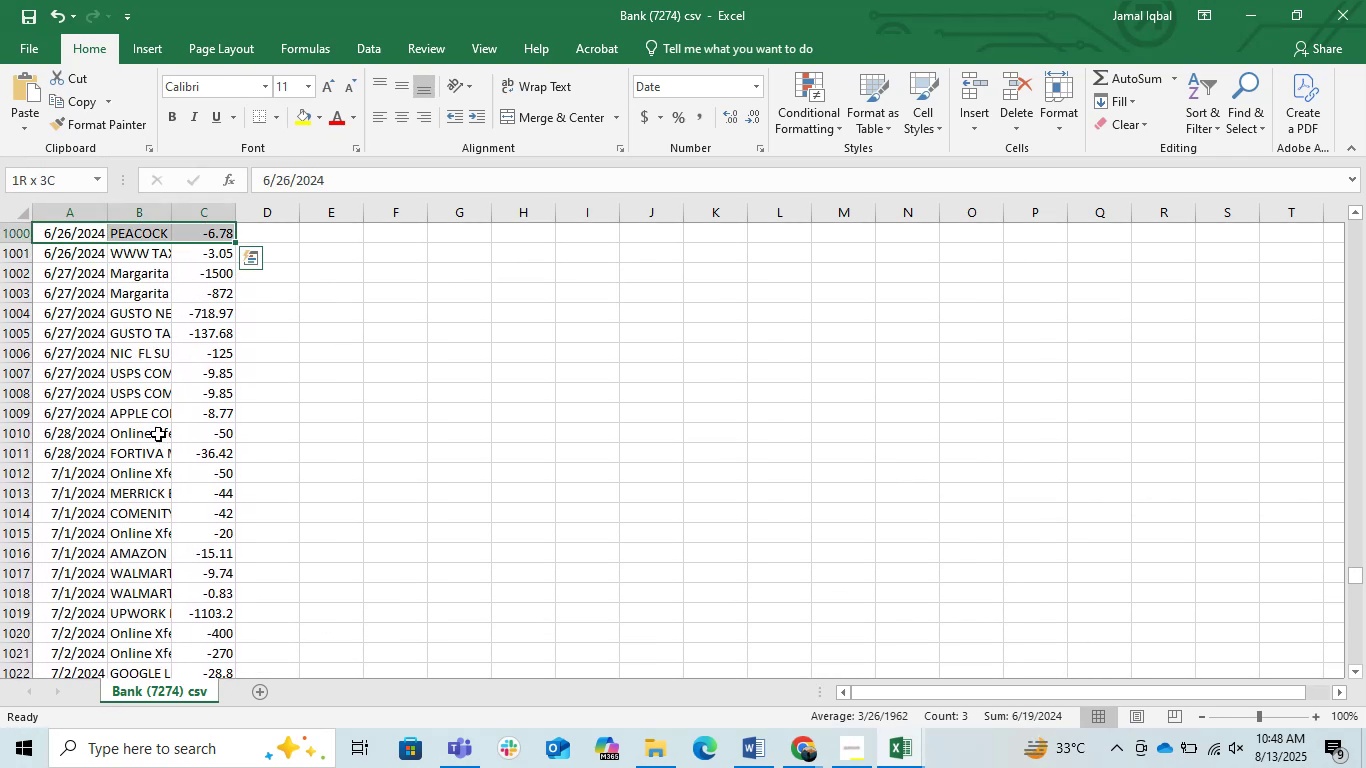 
key(Control+Shift+ArrowDown)
 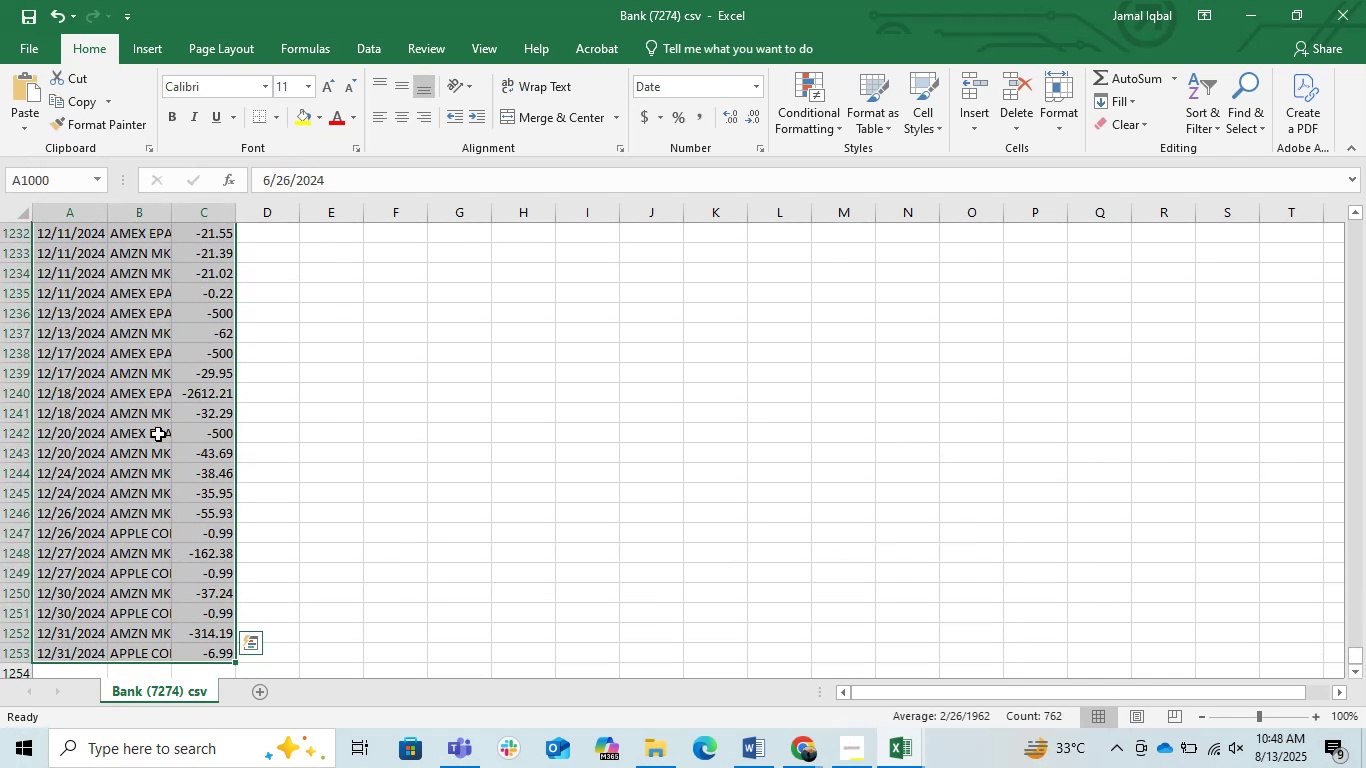 
key(Control+C)
 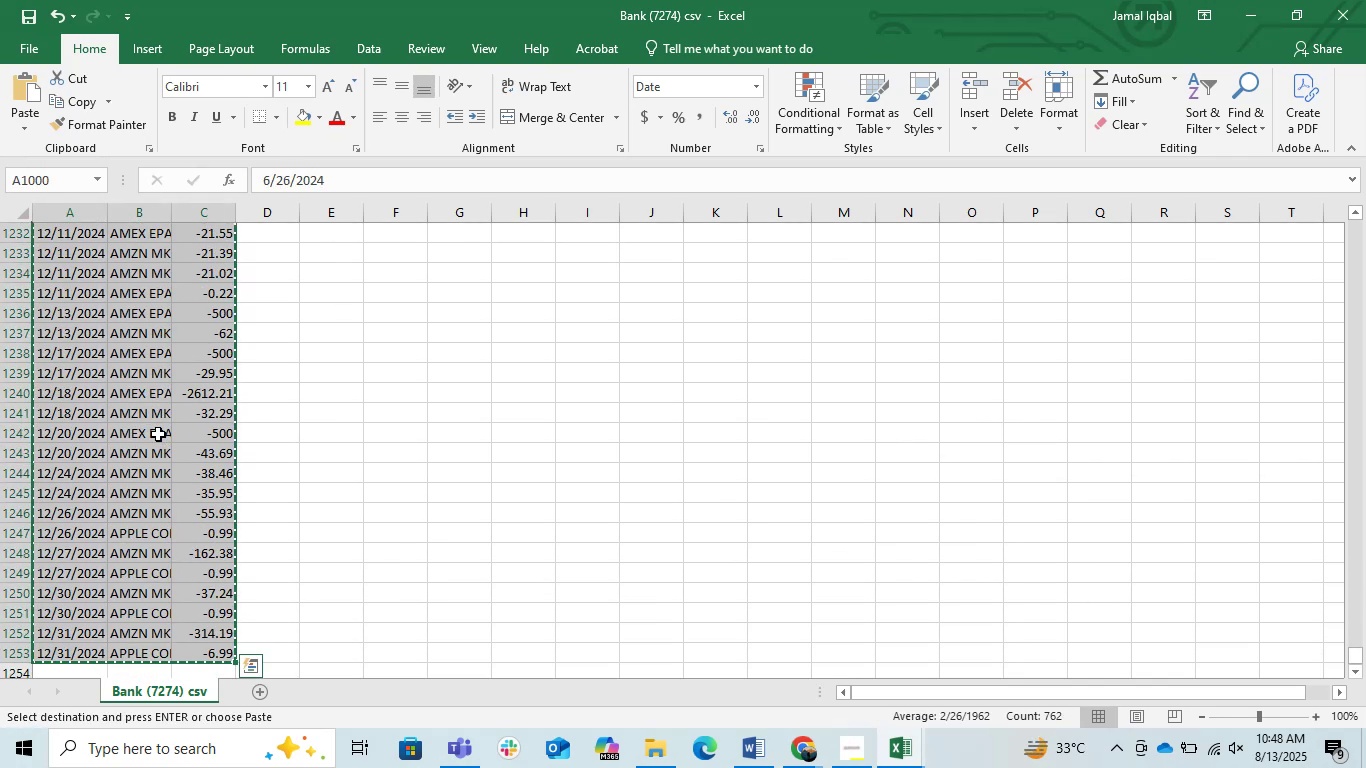 
key(Control+X)
 